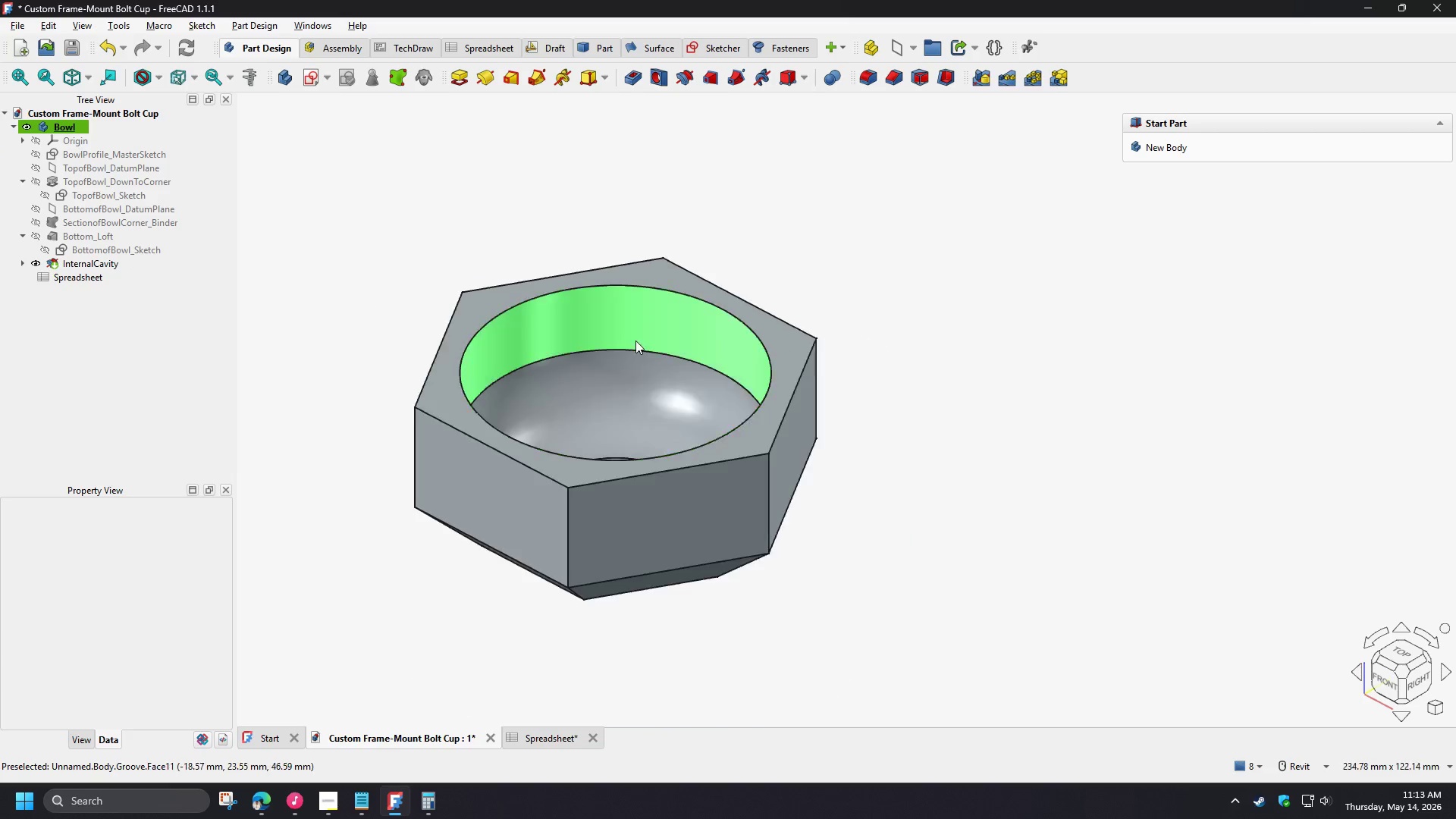 
hold_key(key=ShiftLeft, duration=1.52)
 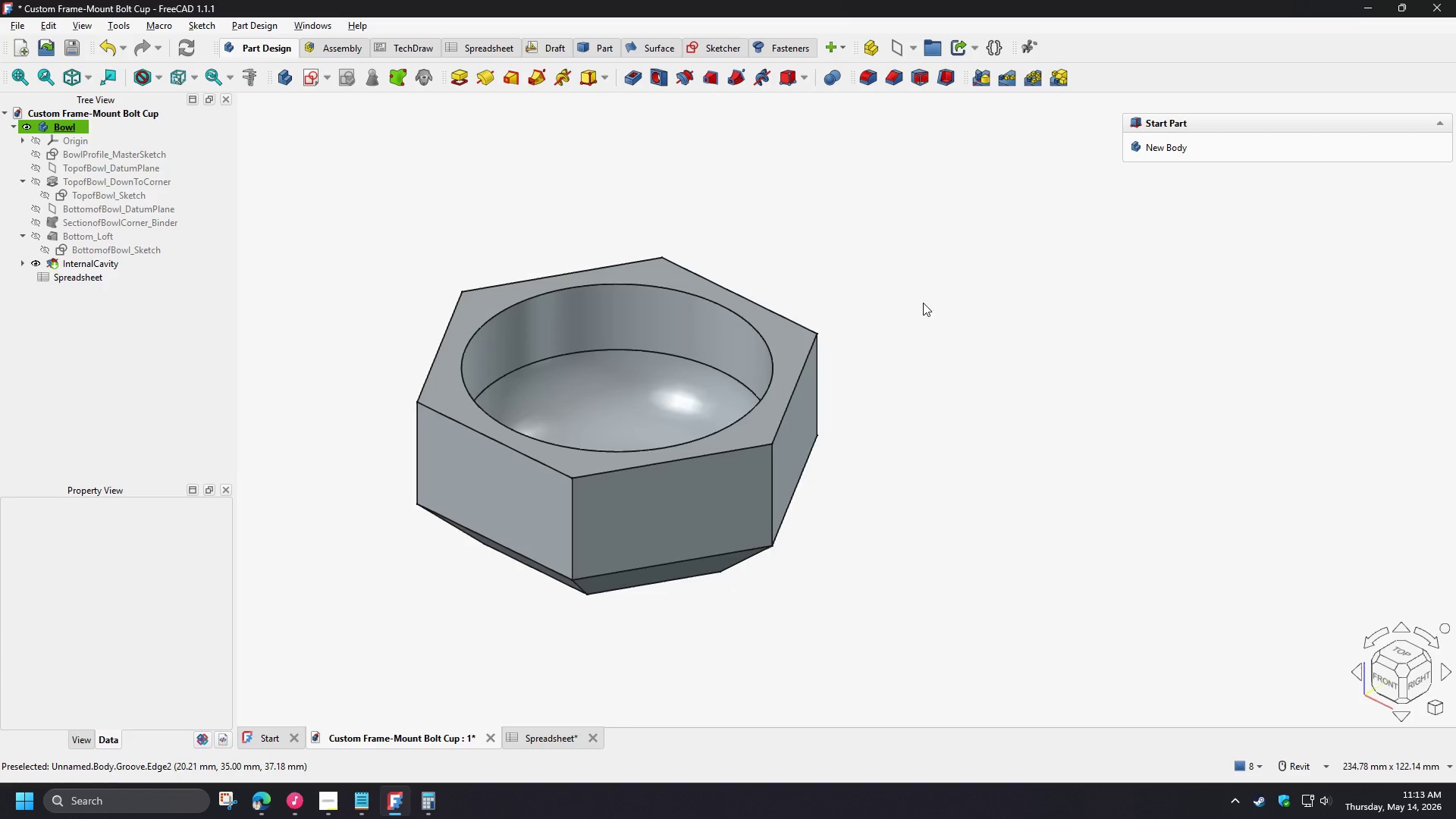 
key(Shift+ShiftLeft)
 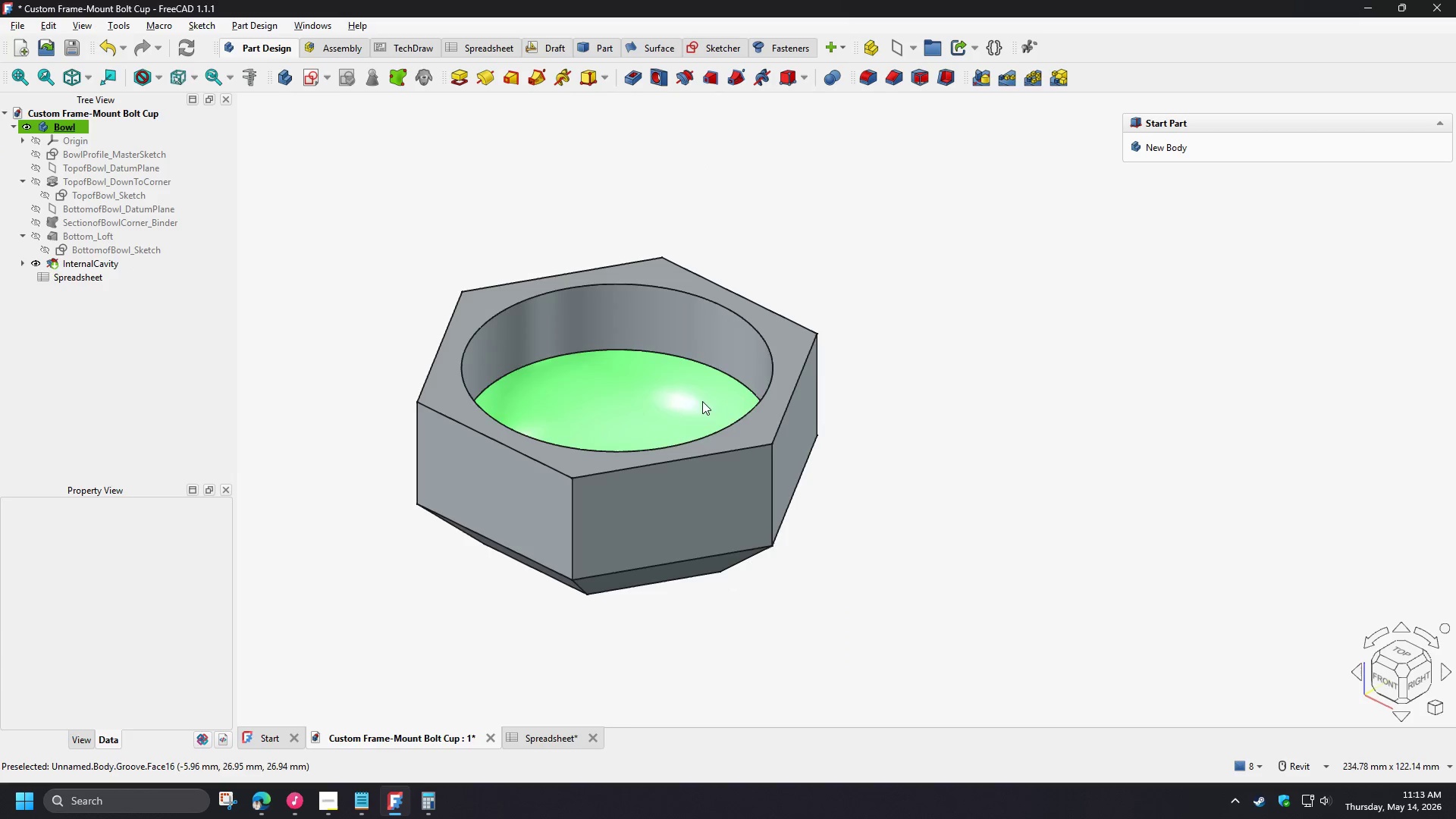 
key(Shift+ShiftLeft)
 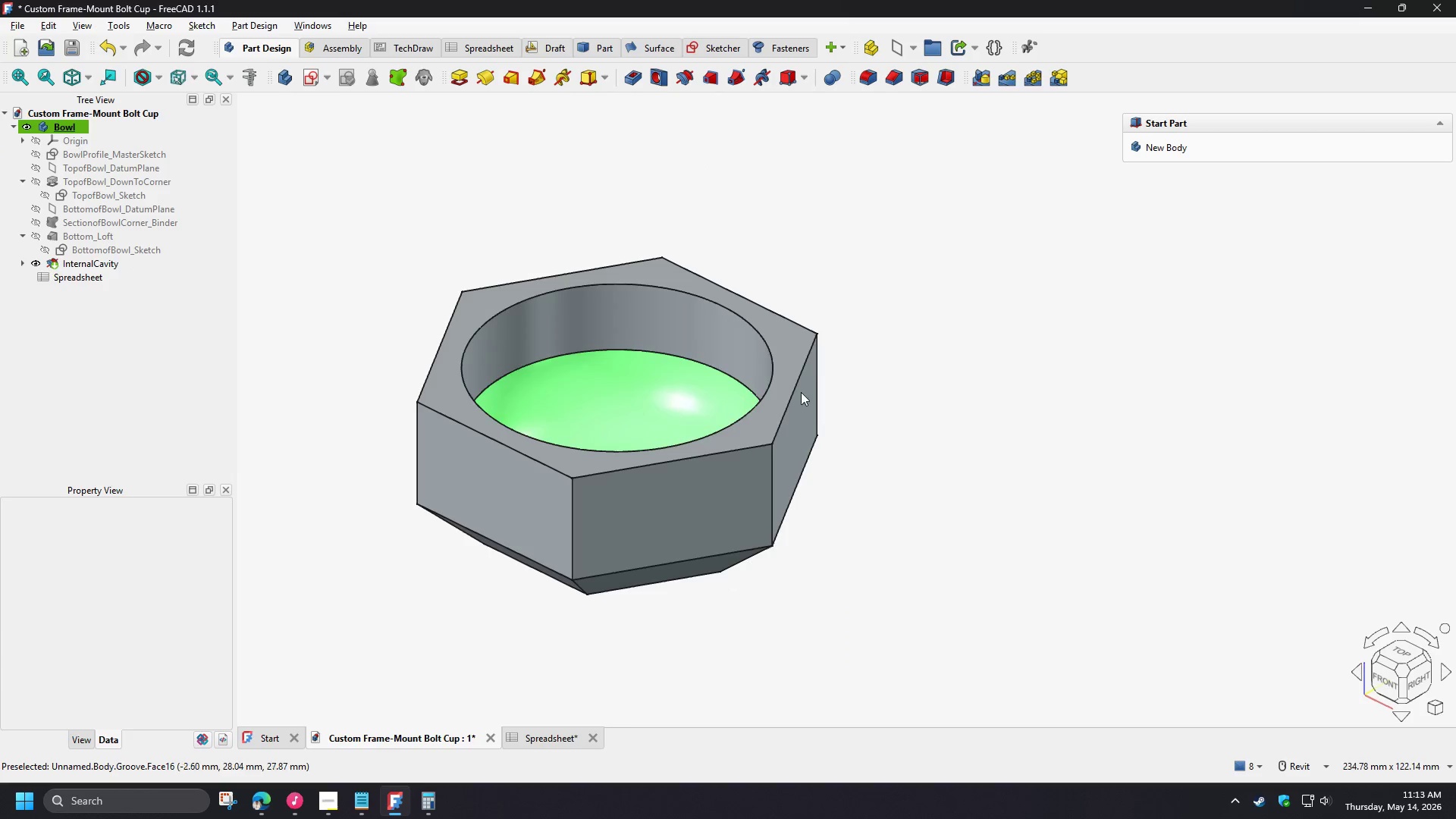 
key(Shift+ShiftLeft)
 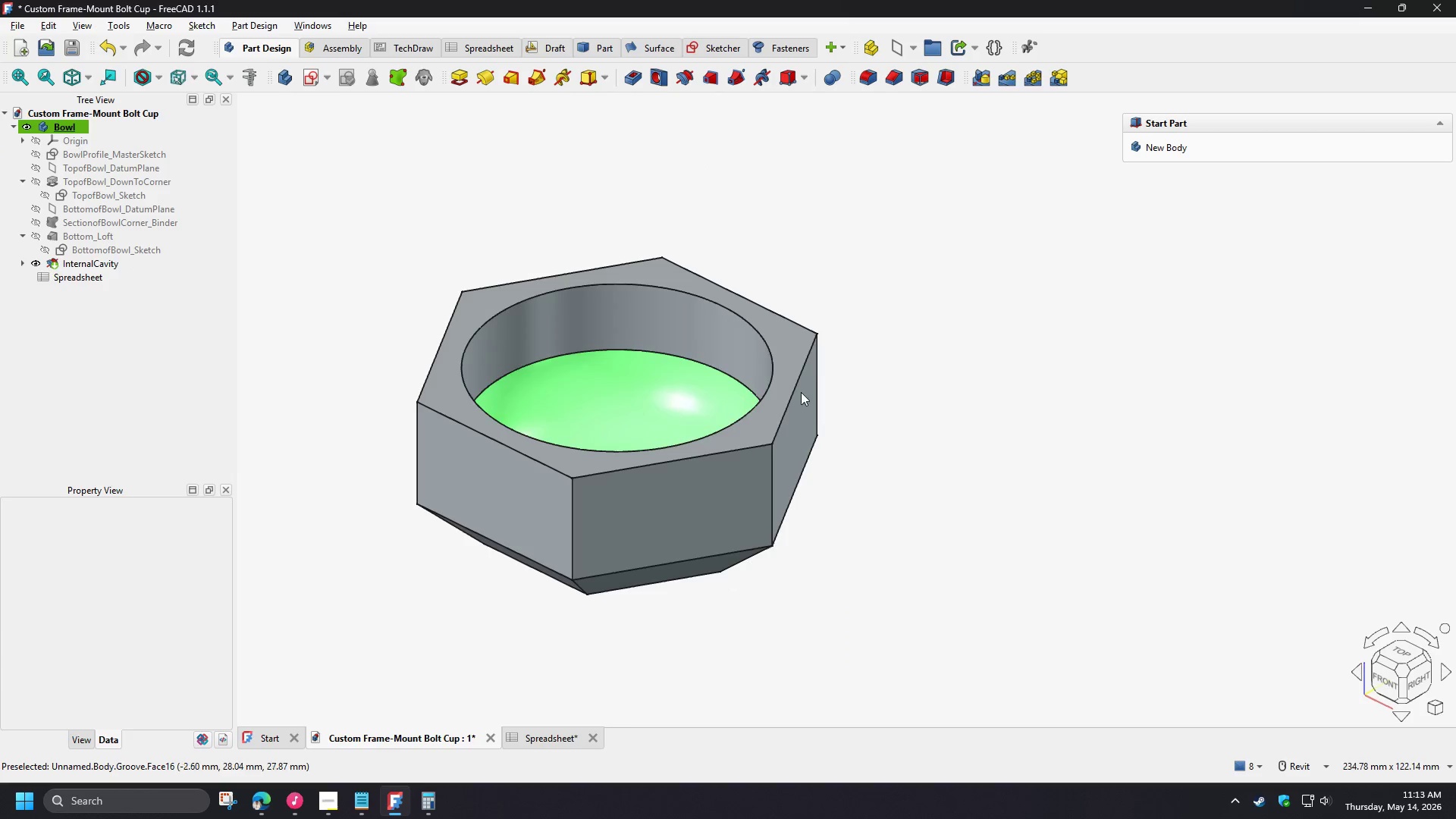 
key(Shift+ShiftLeft)
 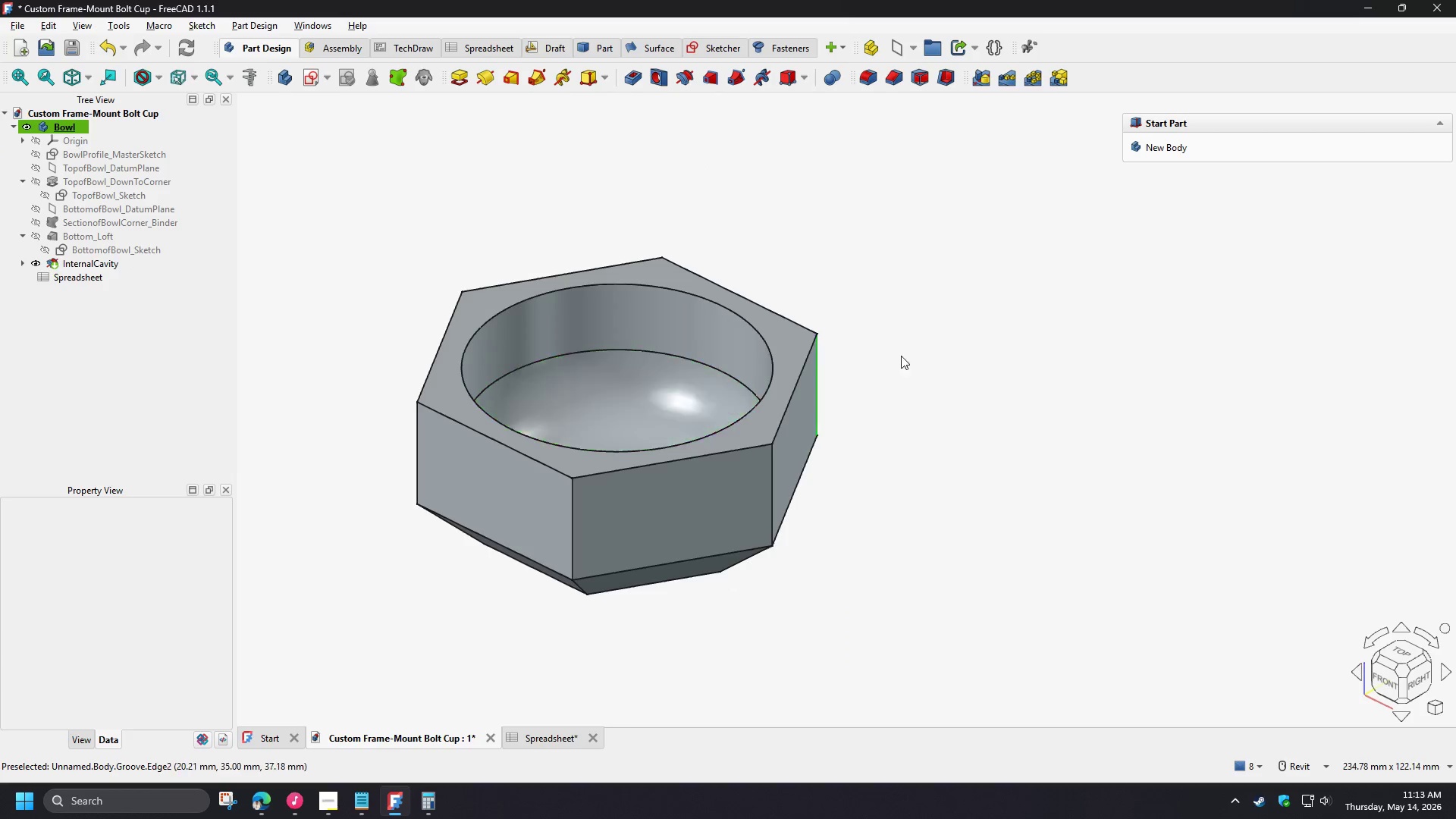 
hold_key(key=ShiftLeft, duration=29.16)
left_click([923, 303])
 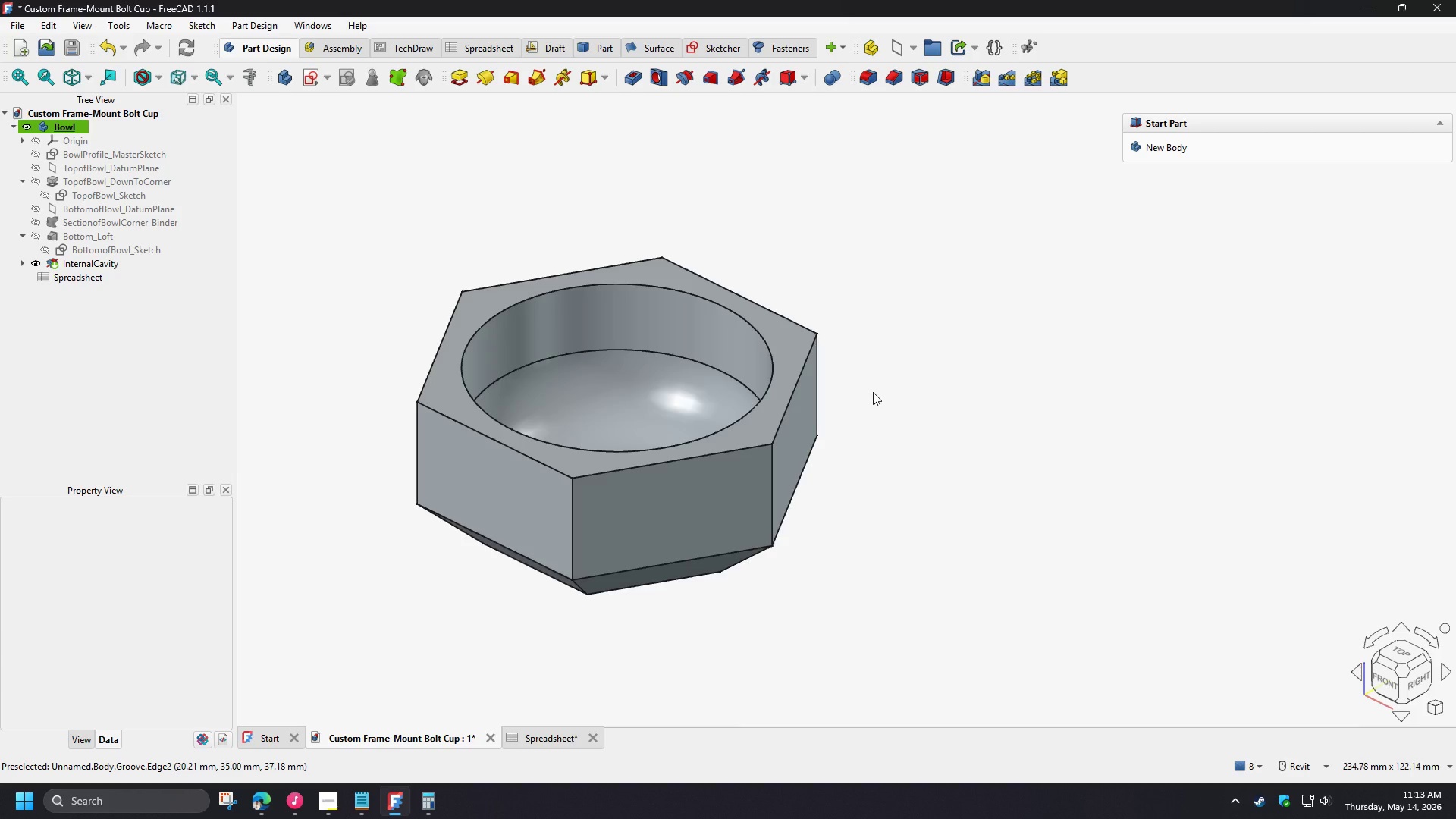 
left_click([983, 517])
 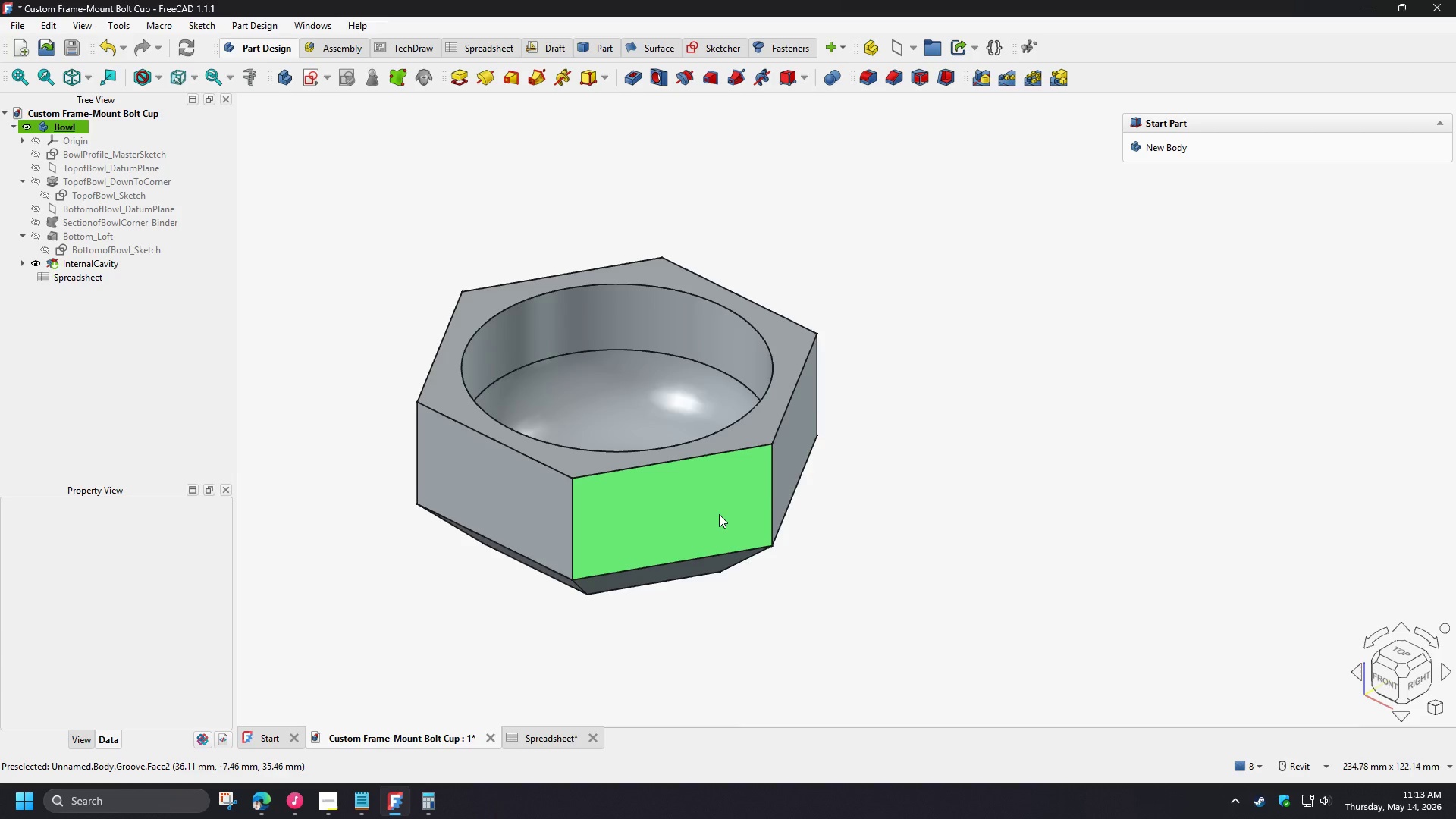 
hold_key(key=ShiftLeft, duration=1.52)
 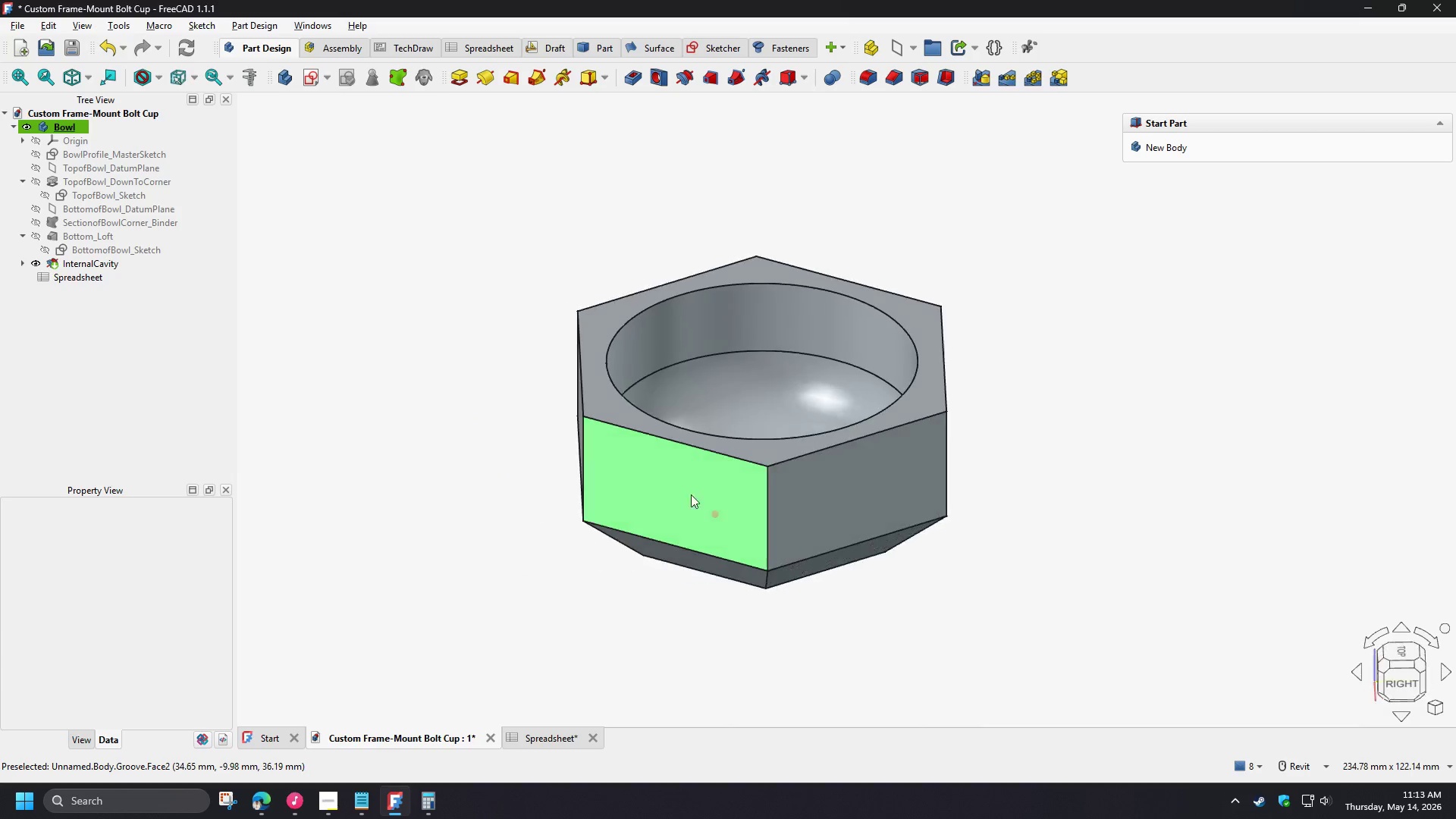 
hold_key(key=ShiftLeft, duration=0.62)
 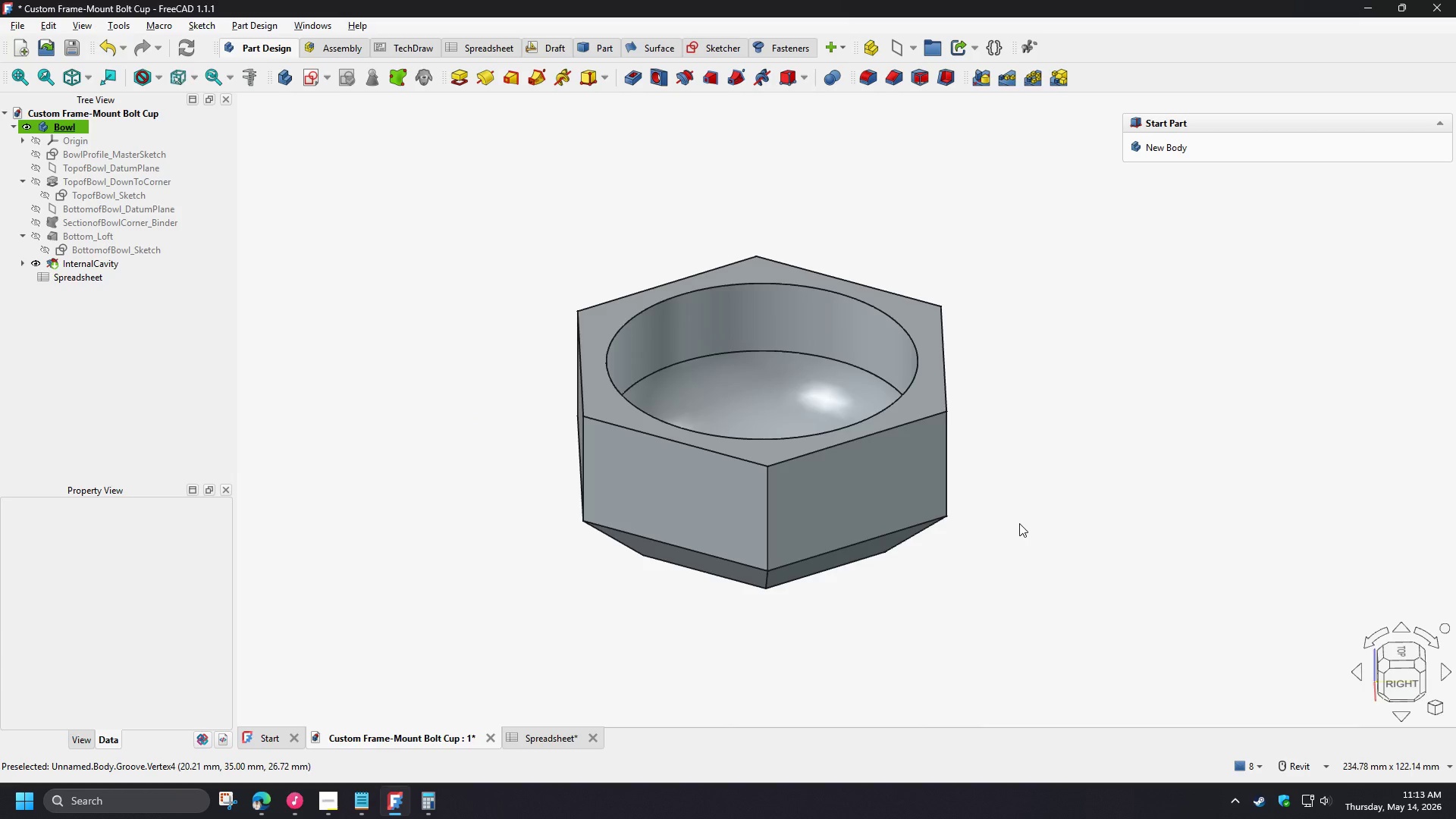 
key(Numpad0)
 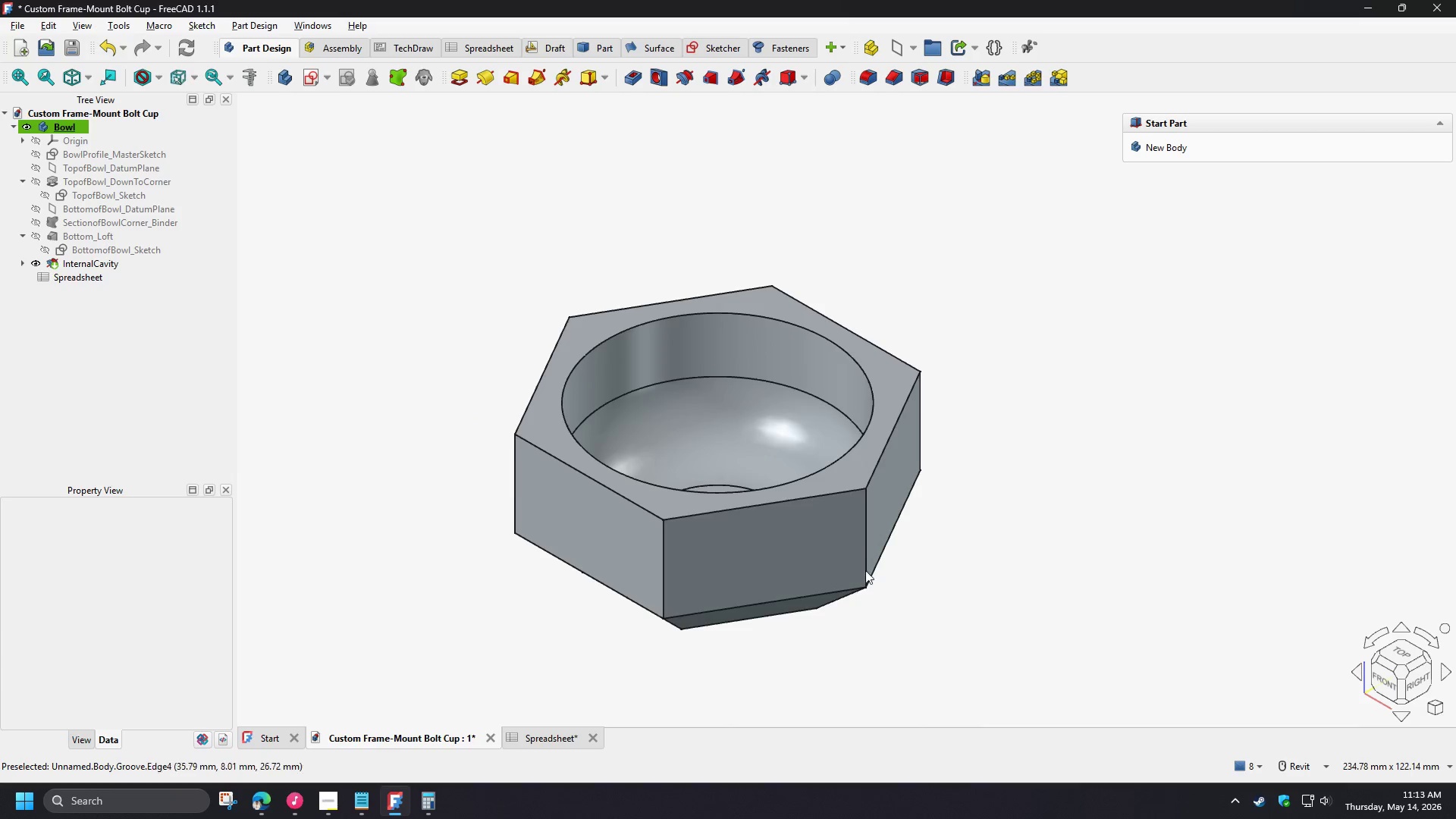 
hold_key(key=ShiftLeft, duration=1.14)
 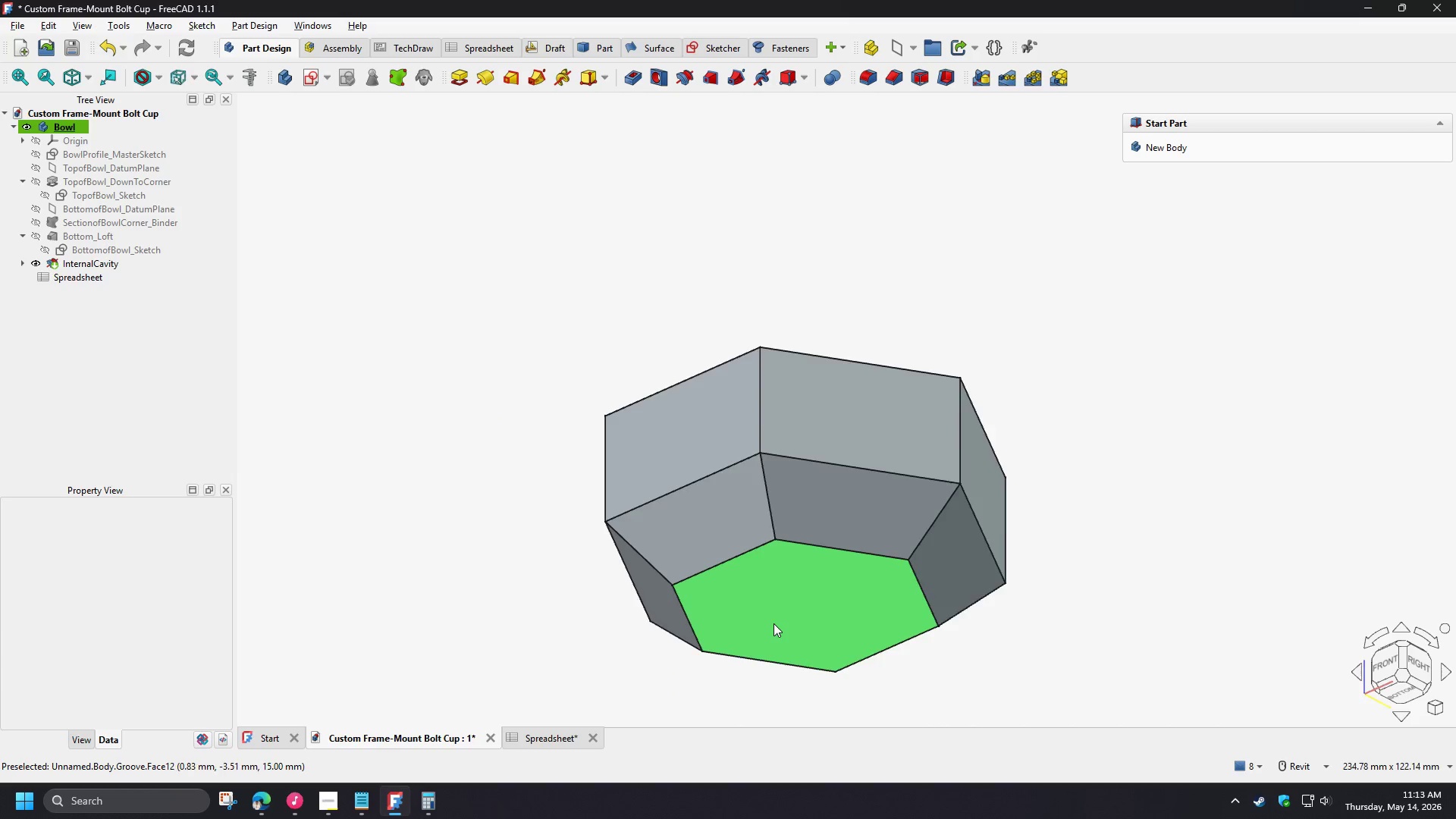 
scroll: coordinate [774, 623], scroll_direction: up, amount: 2.0
 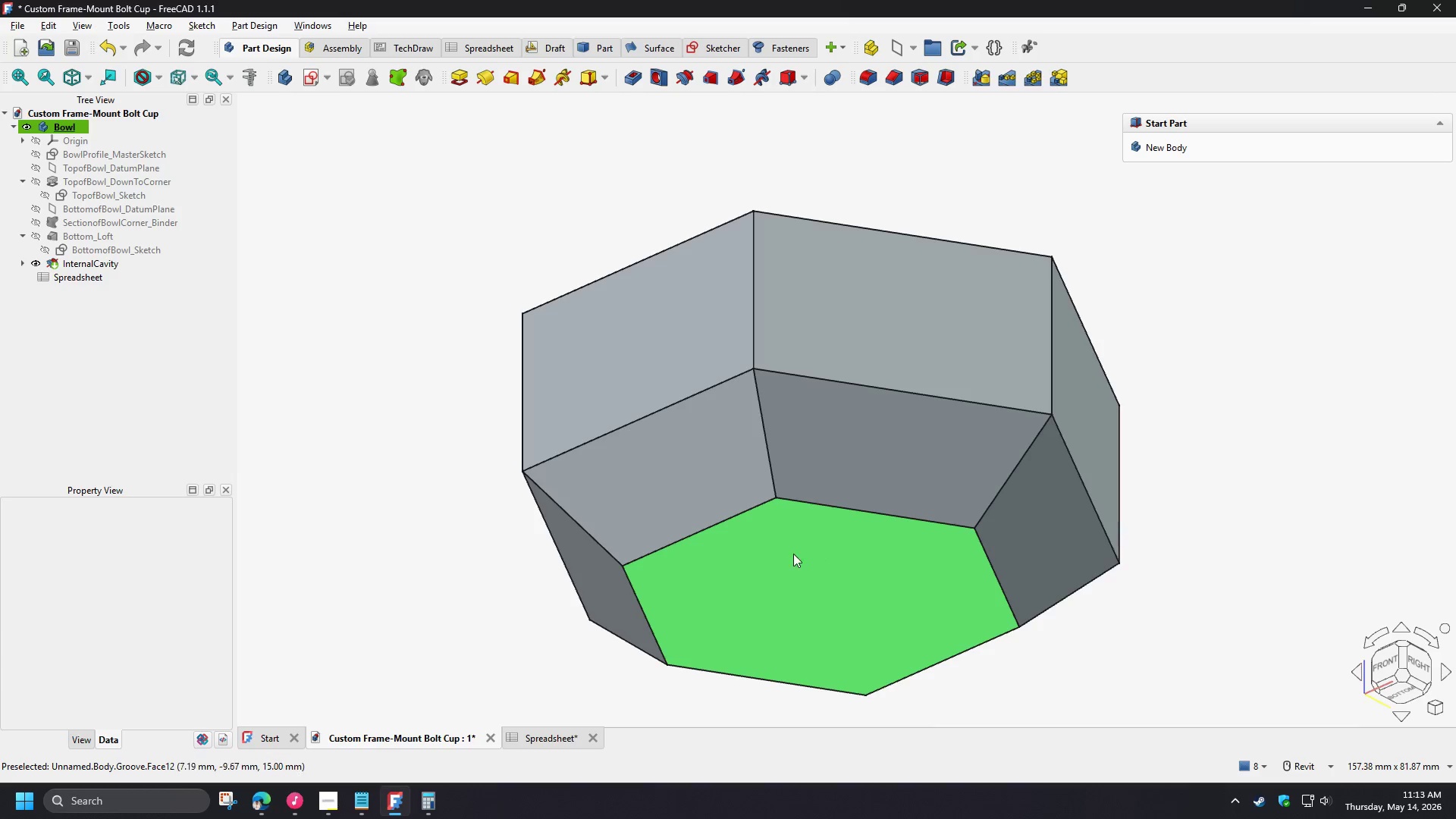 
wait(7.46)
 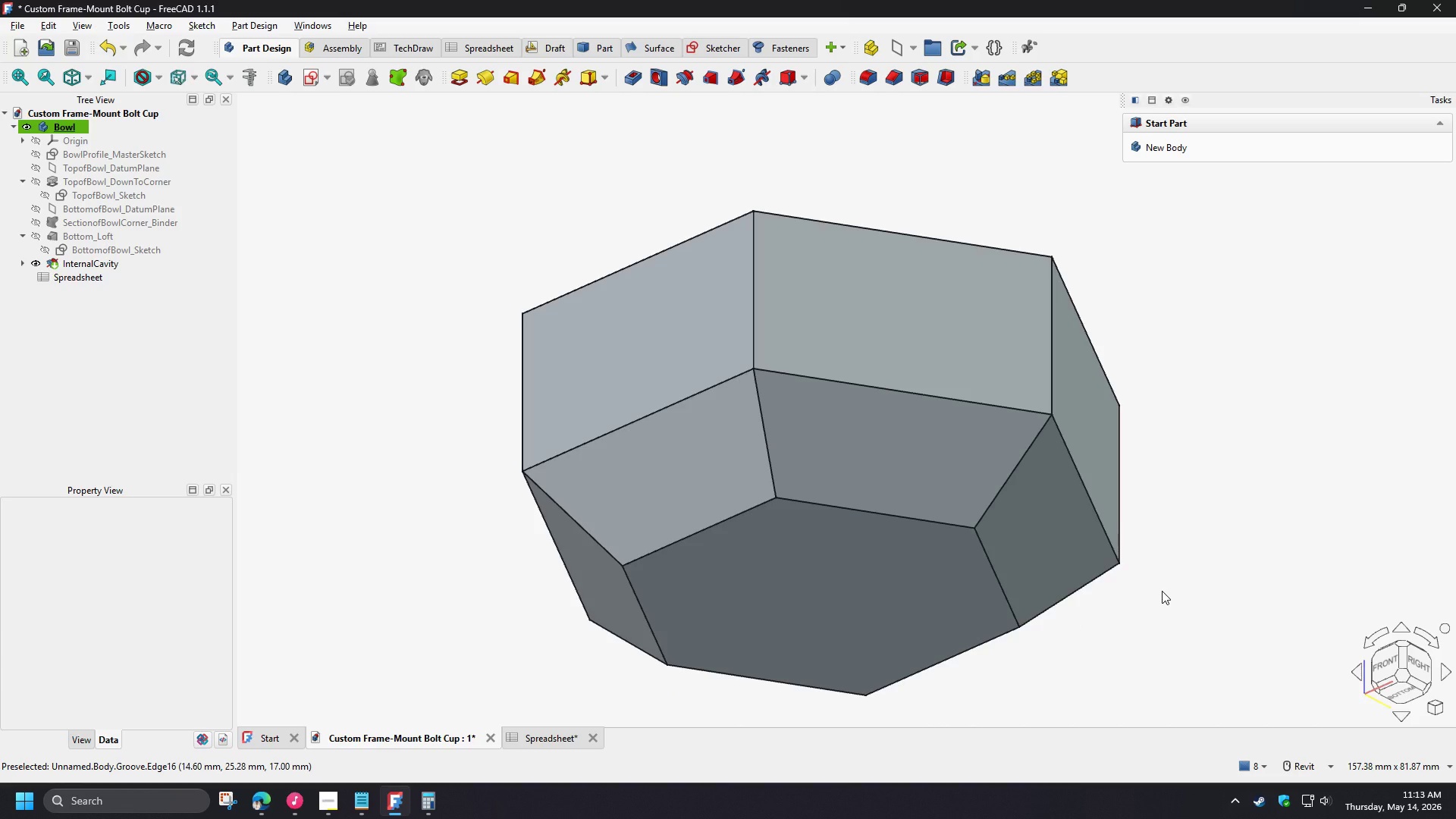 
left_click([121, 366])
 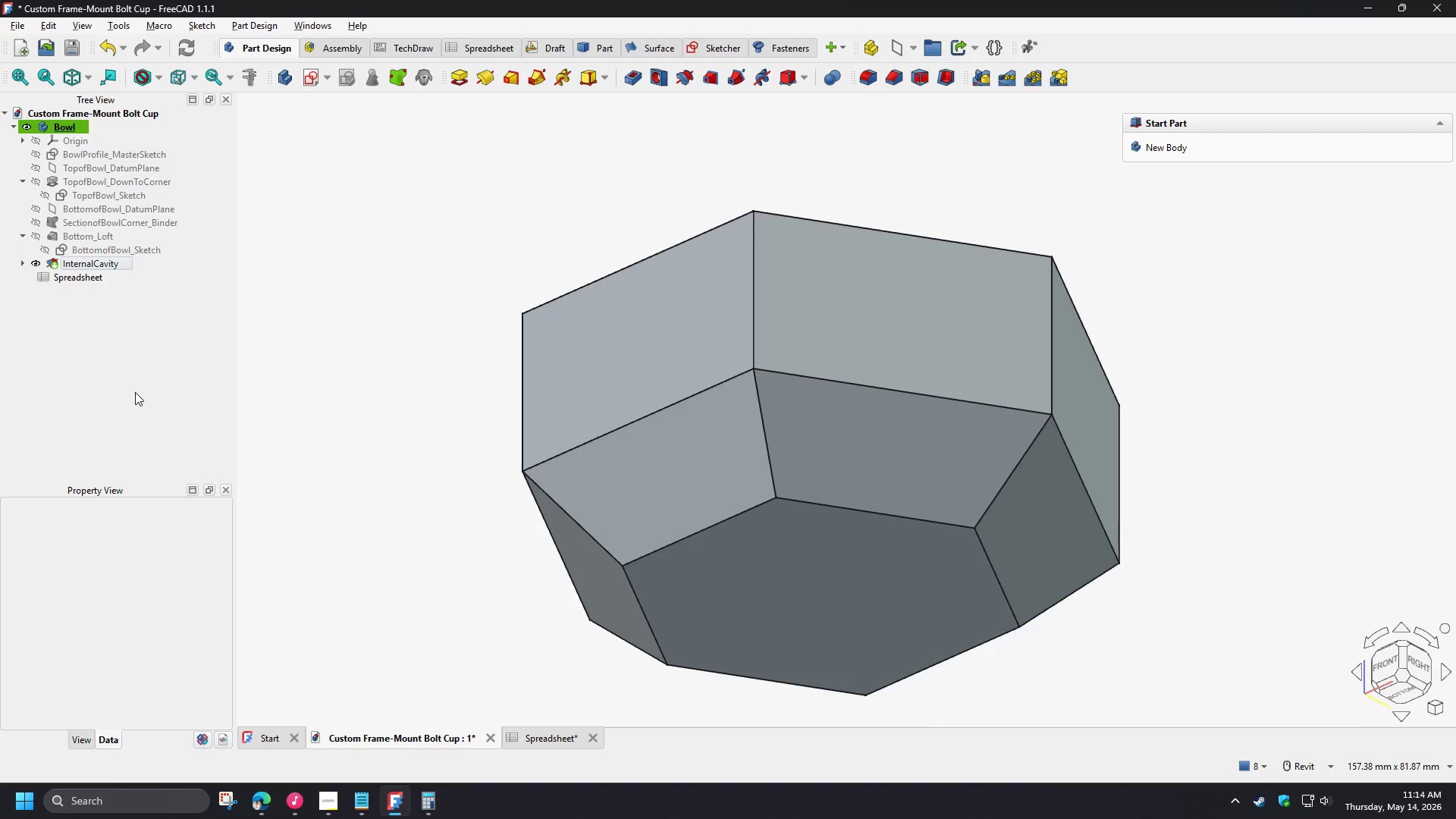 
wait(29.59)
 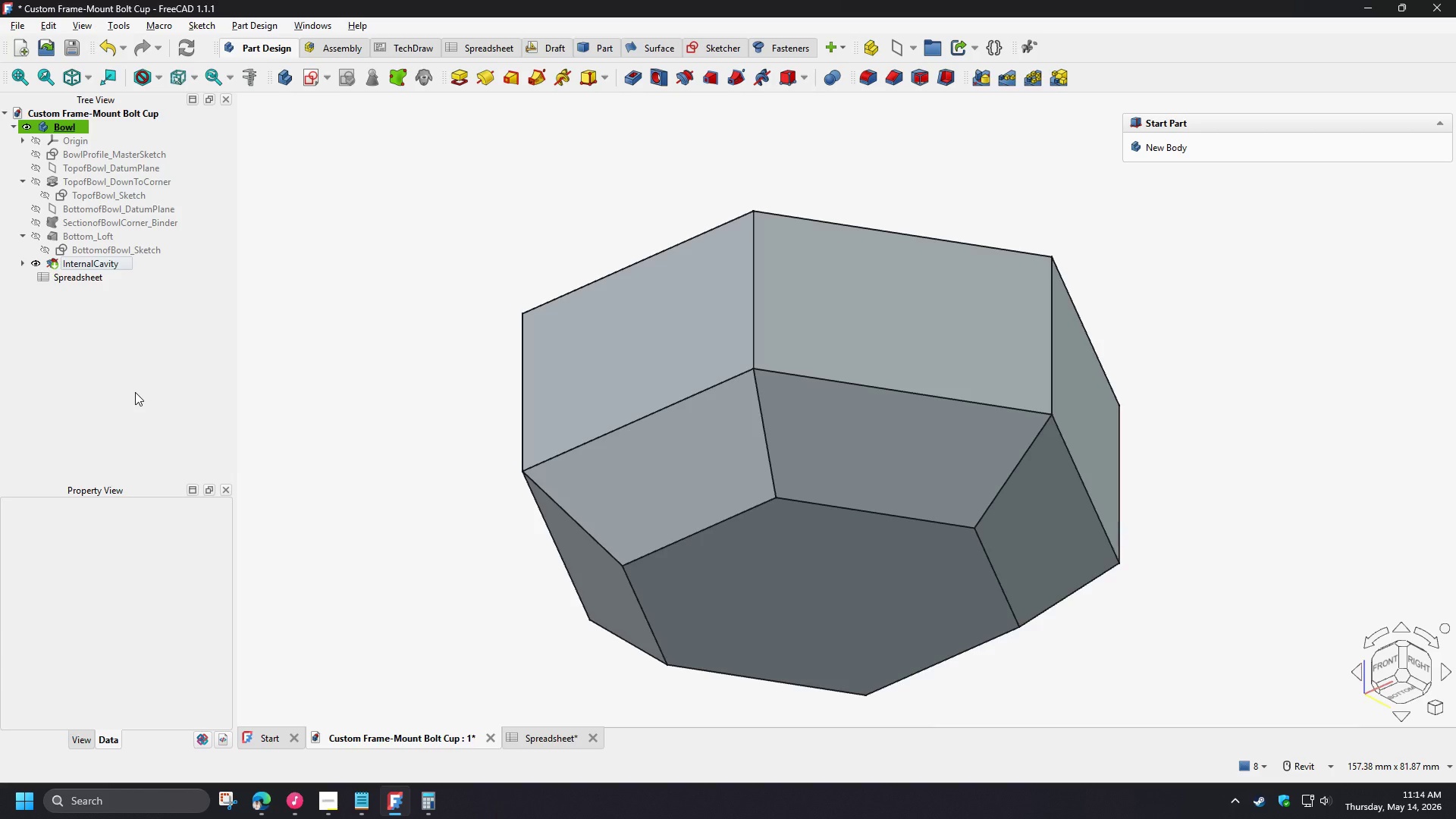 
double_click([101, 151])
 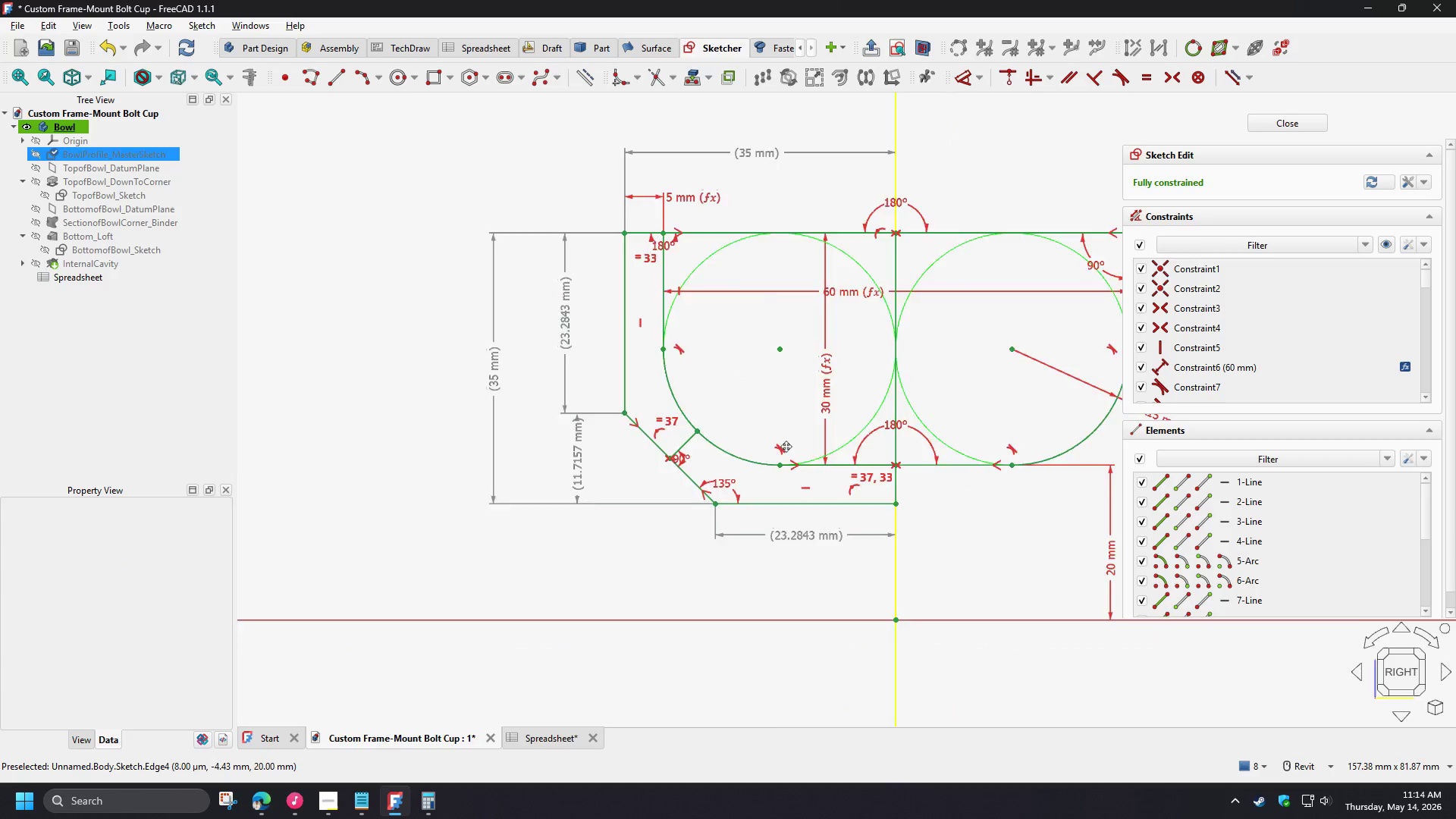 
scroll: coordinate [685, 489], scroll_direction: up, amount: 2.0
 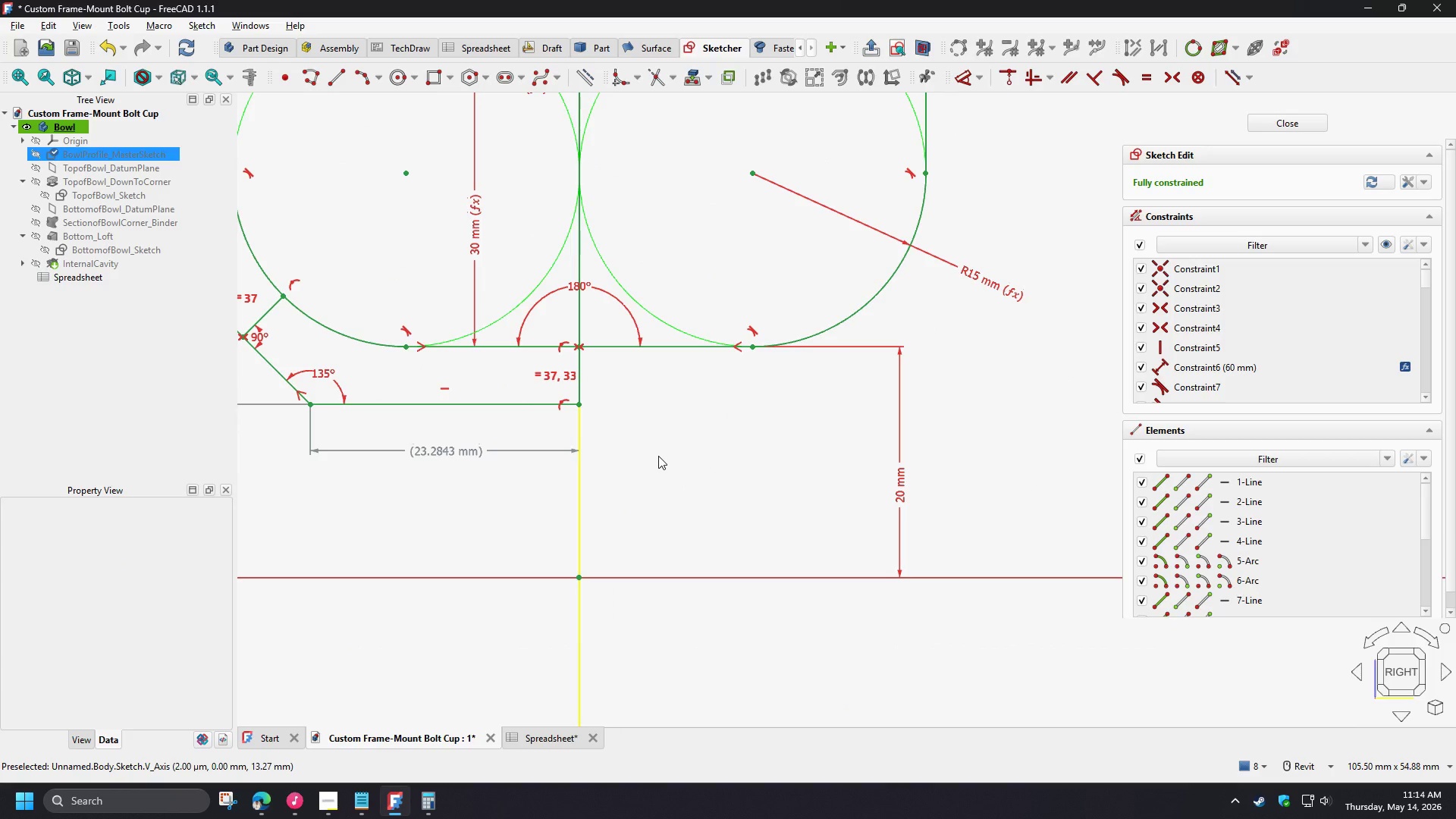 
scroll: coordinate [658, 456], scroll_direction: down, amount: 2.0
 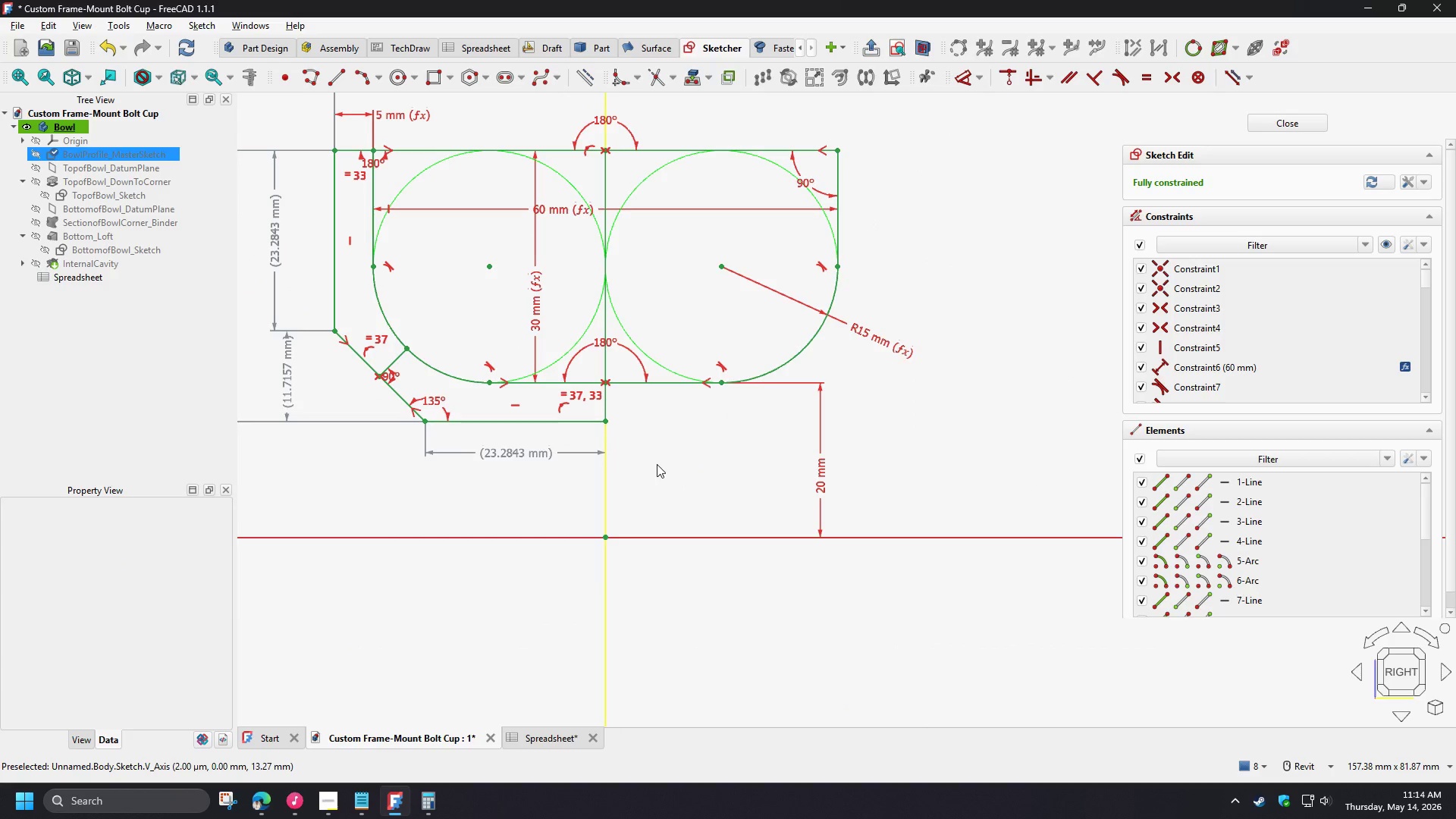 
double_click([817, 463])
 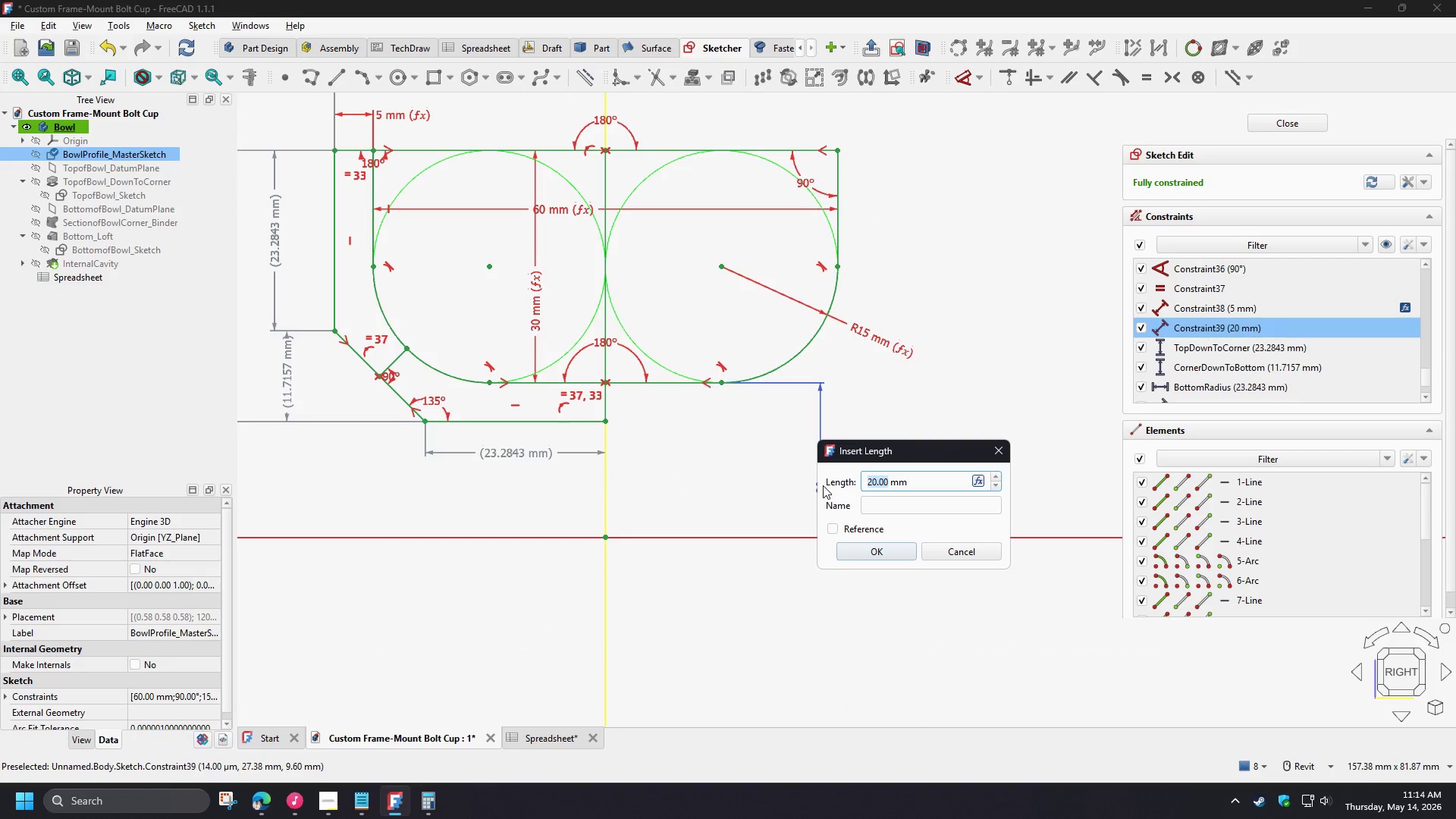 
key(Numpad5)
 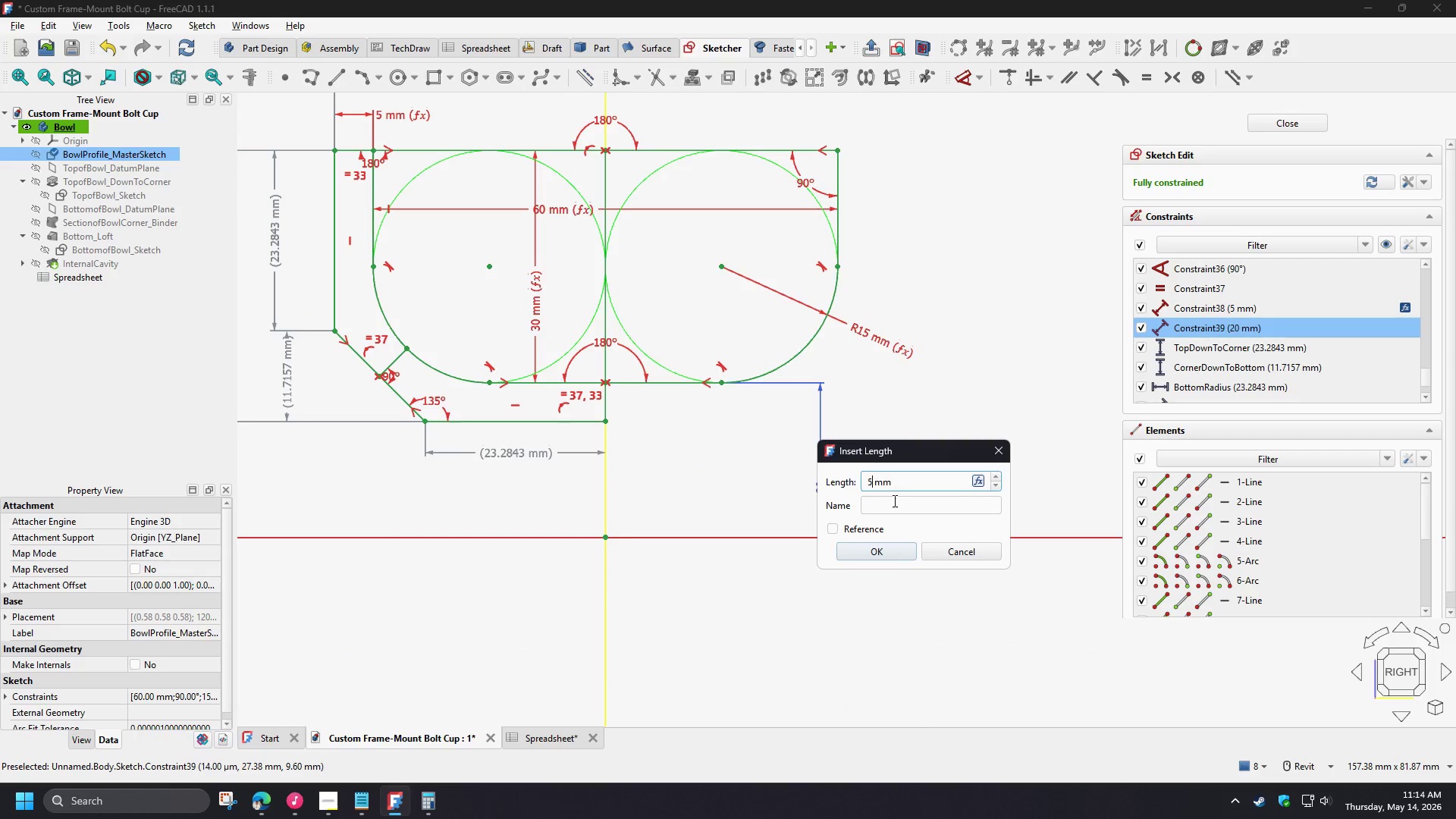 
key(Numpad0)
 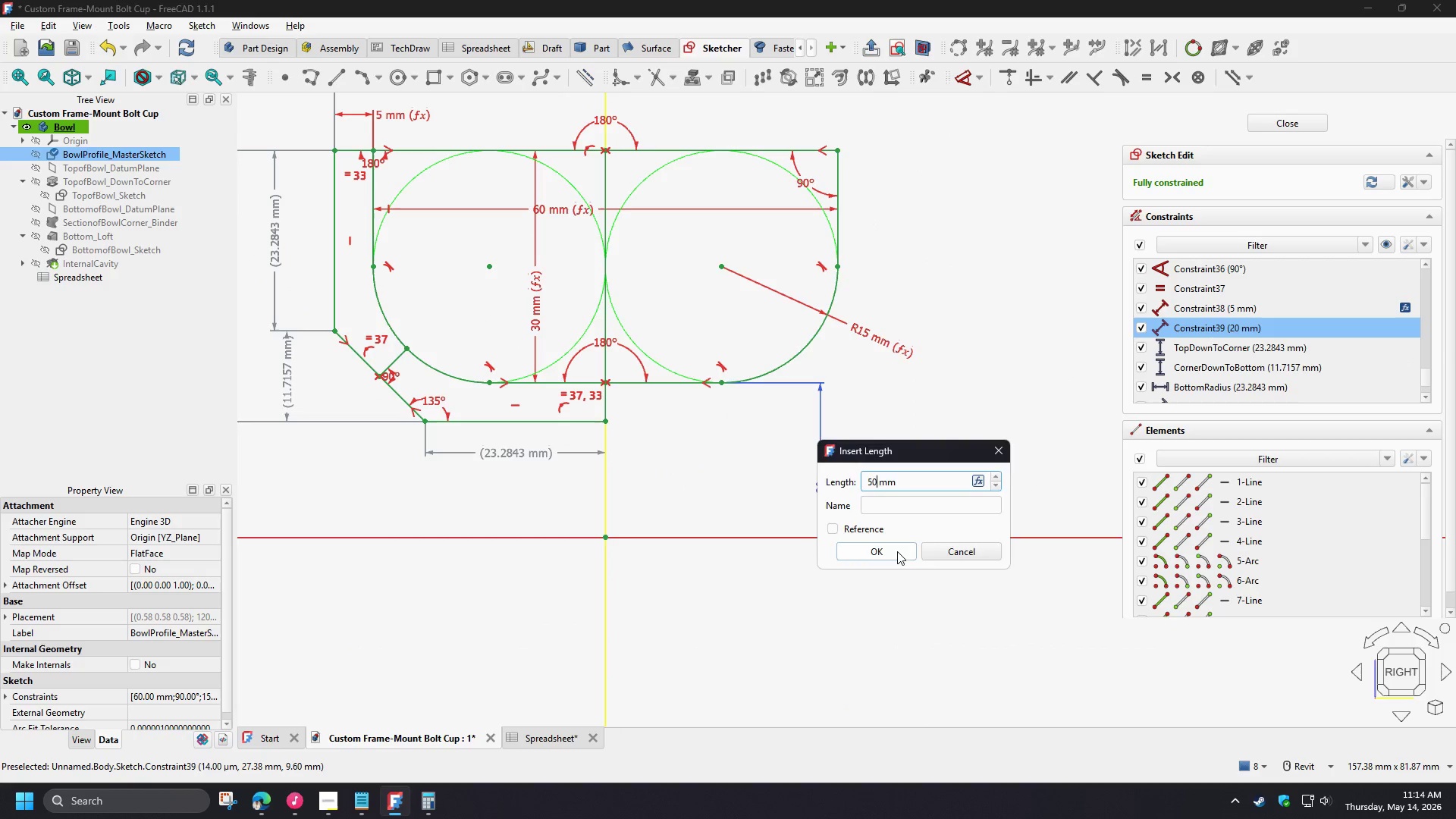 
left_click([897, 551])
 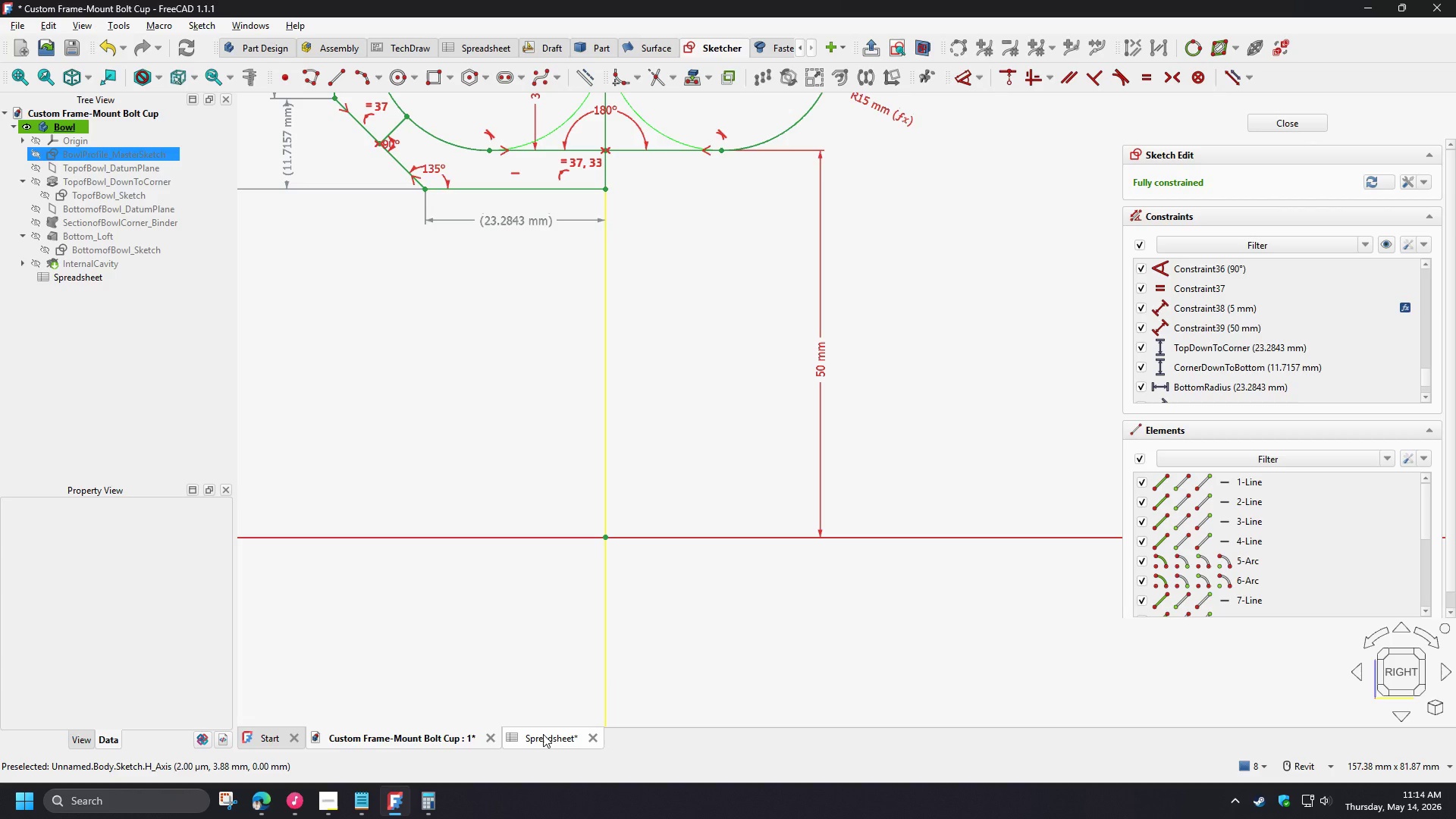 
left_click([423, 736])
 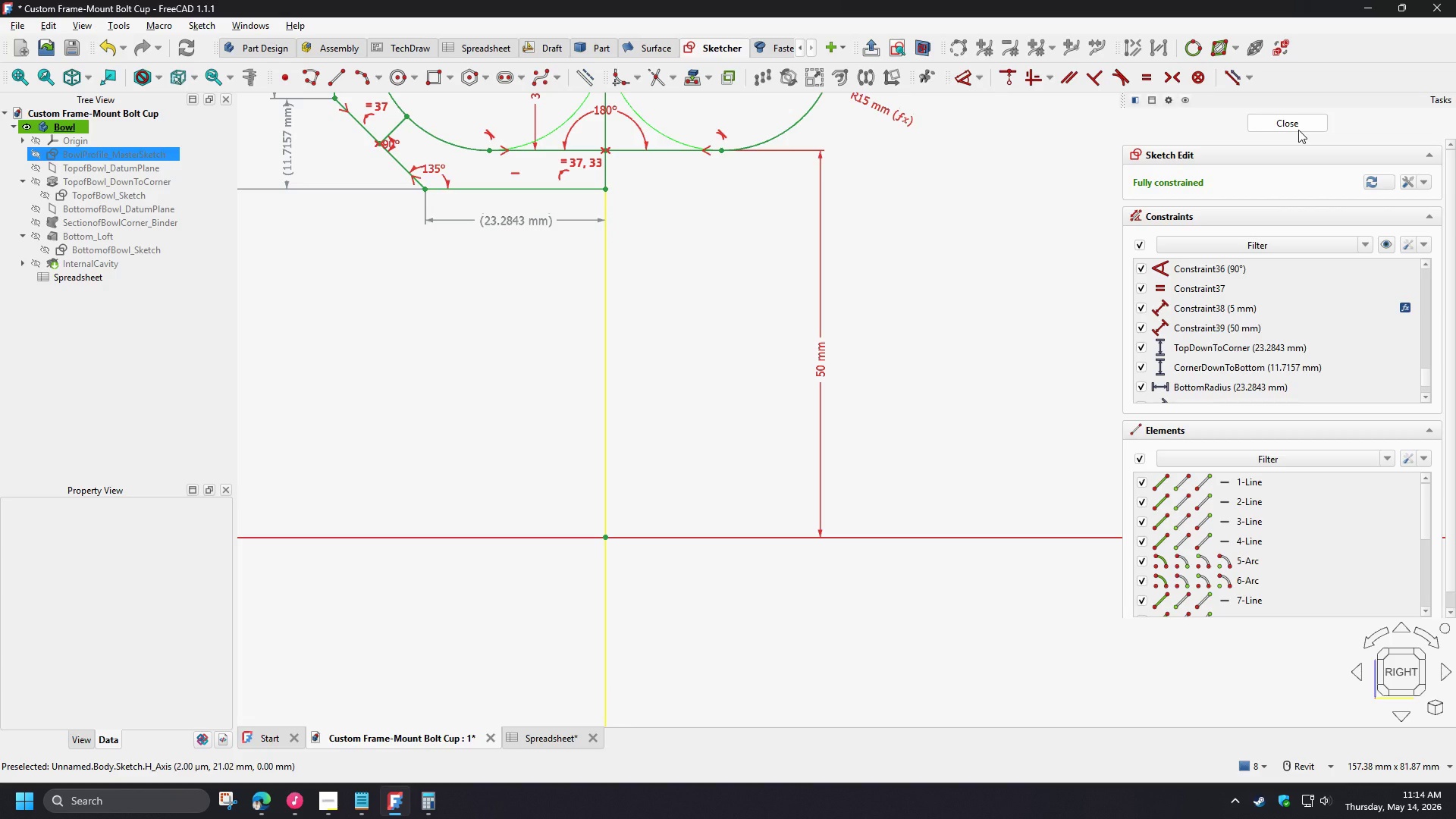 
left_click([1298, 130])
 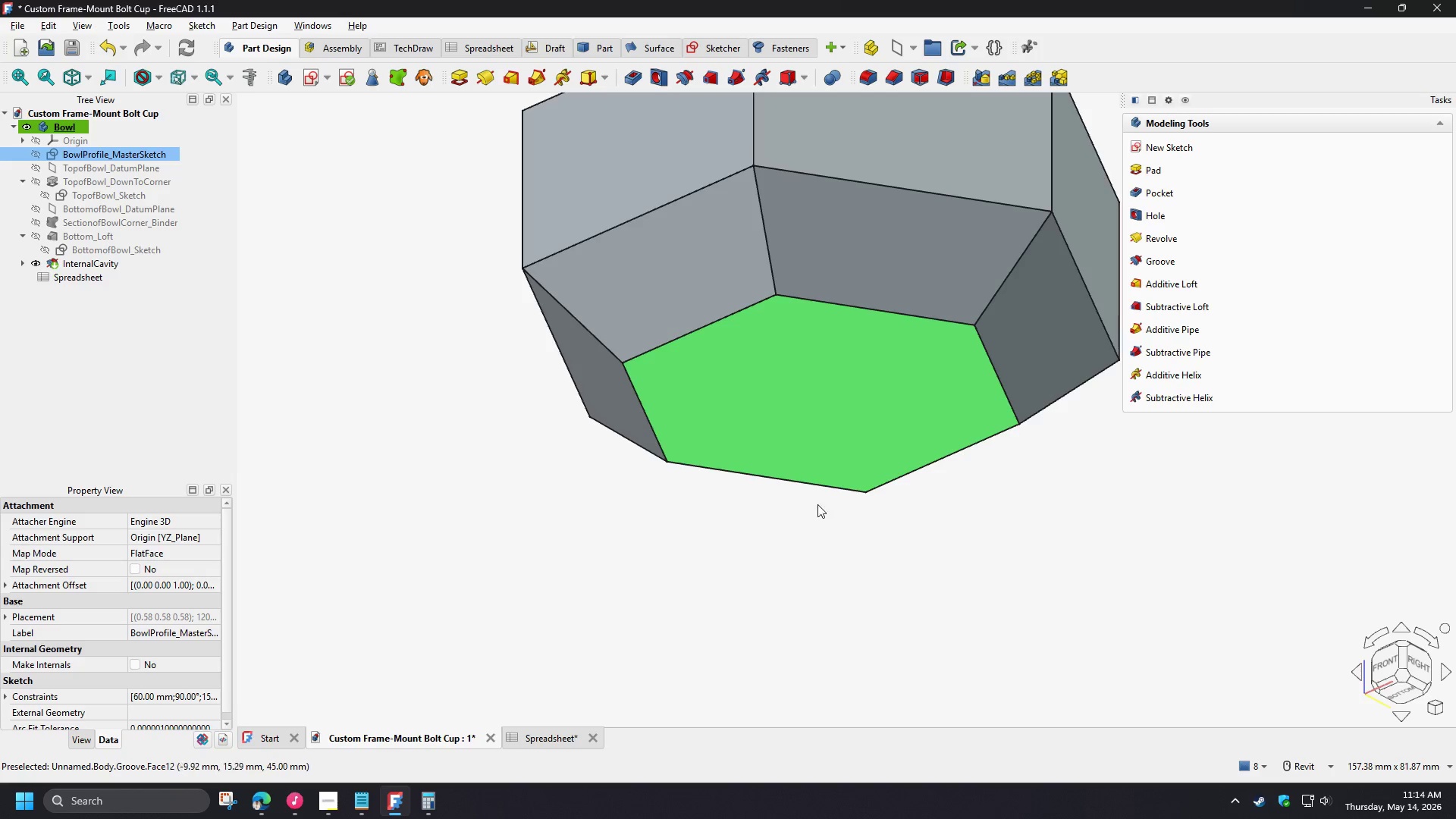 
hold_key(key=ShiftLeft, duration=1.53)
scroll: coordinate [800, 418], scroll_direction: down, amount: 3.0
 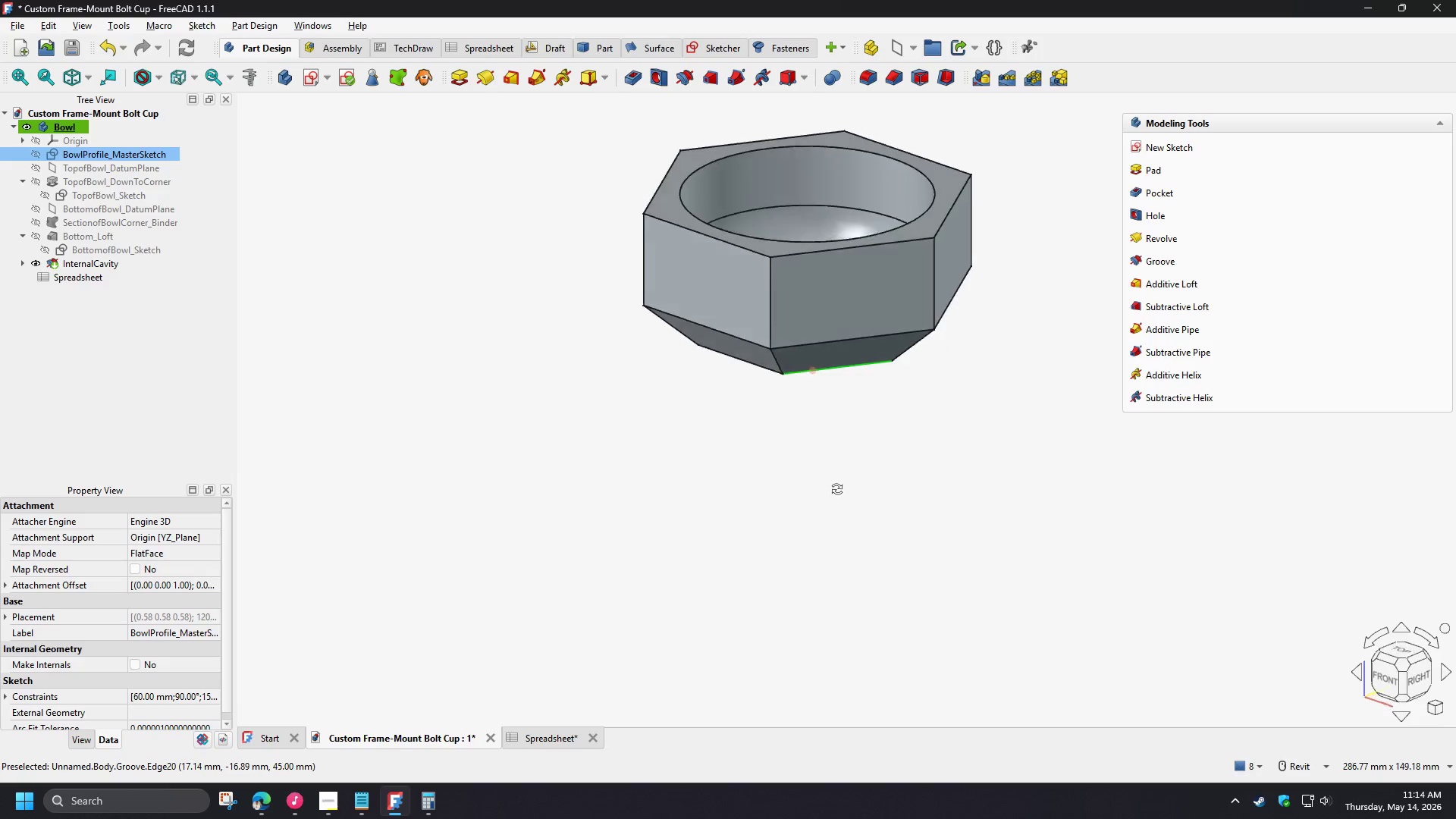 
hold_key(key=ShiftLeft, duration=0.69)
 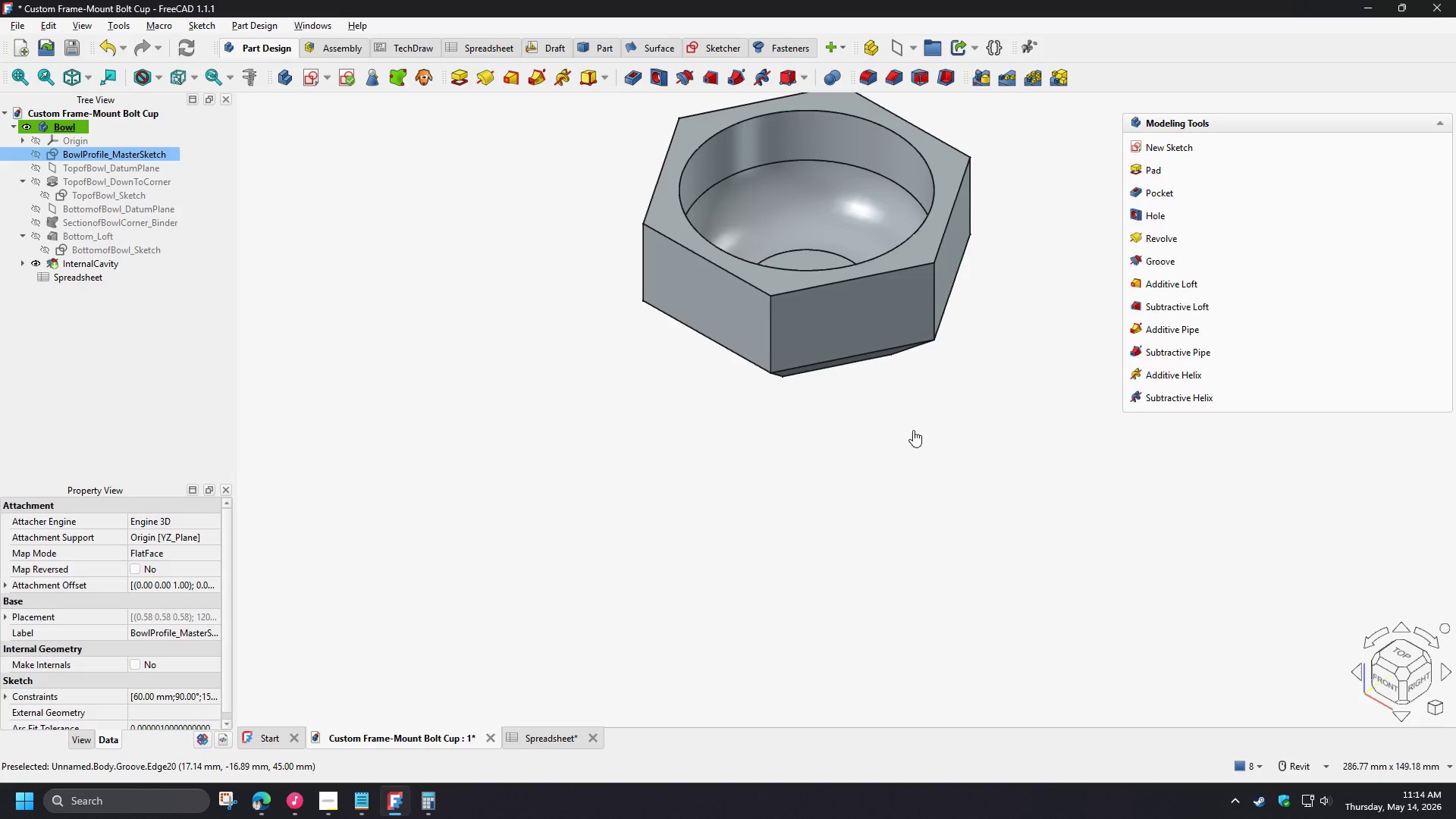 
left_click([913, 430])
 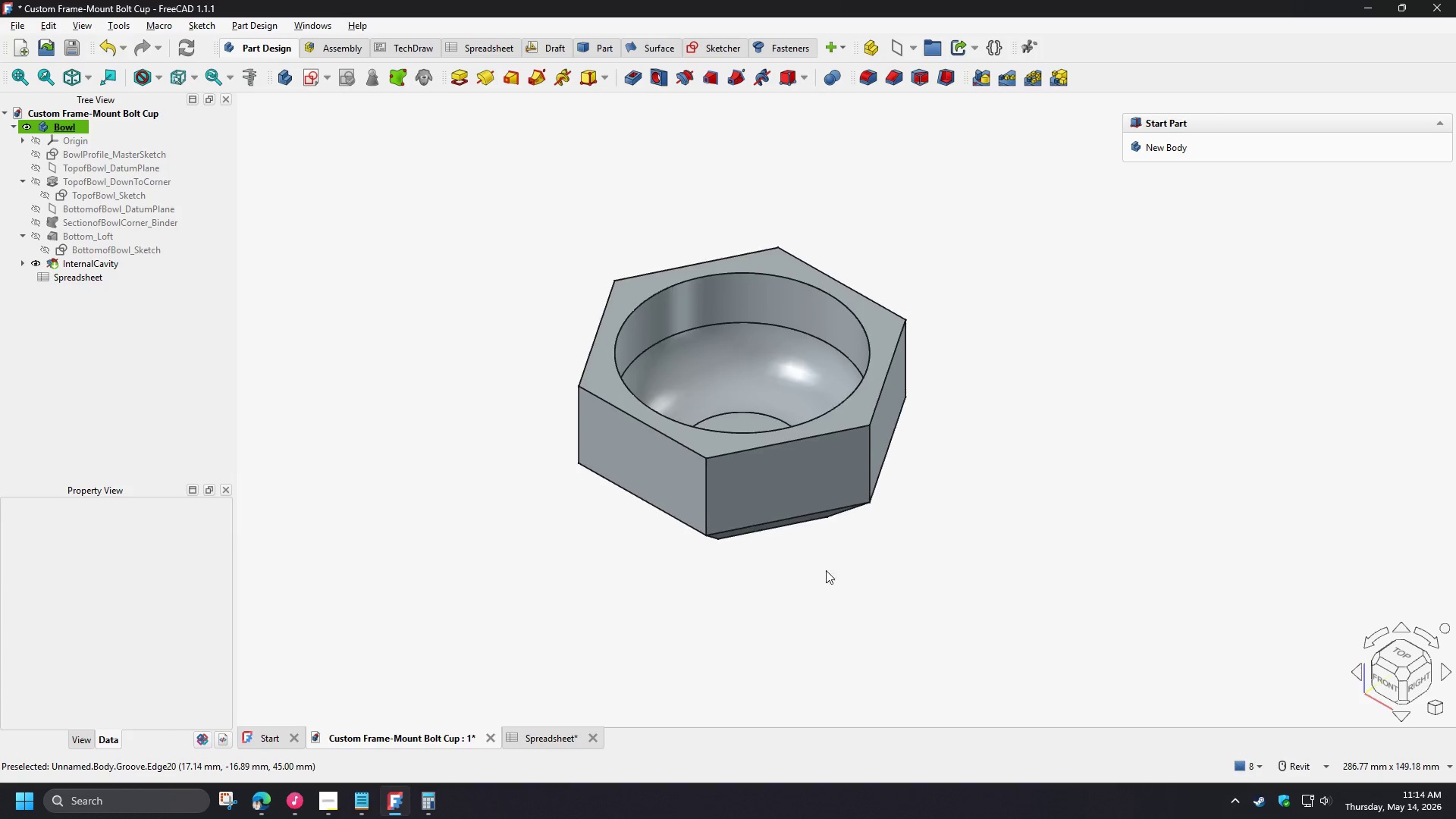 
hold_key(key=ShiftLeft, duration=0.95)
 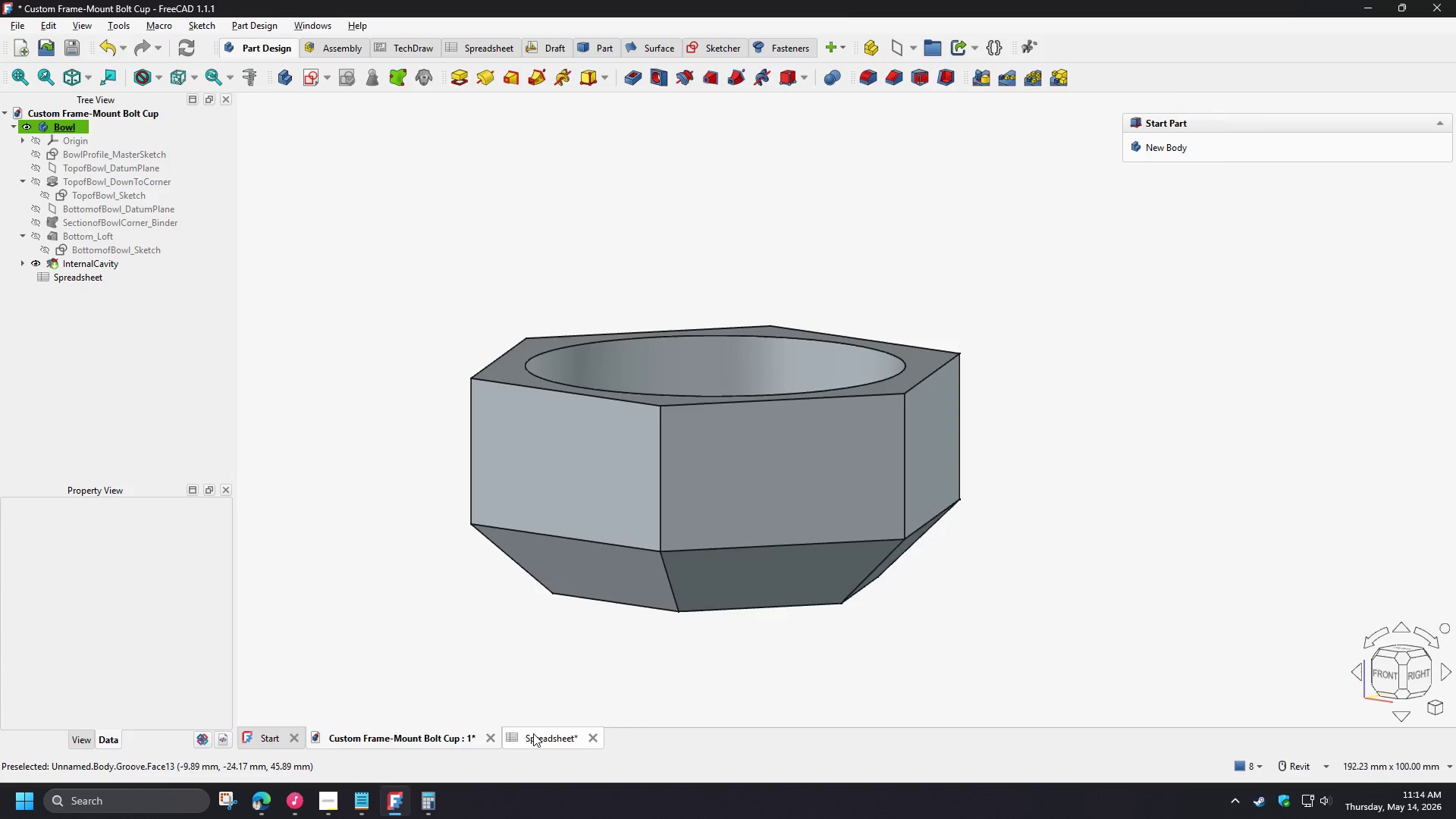 
scroll: coordinate [799, 484], scroll_direction: up, amount: 2.0
 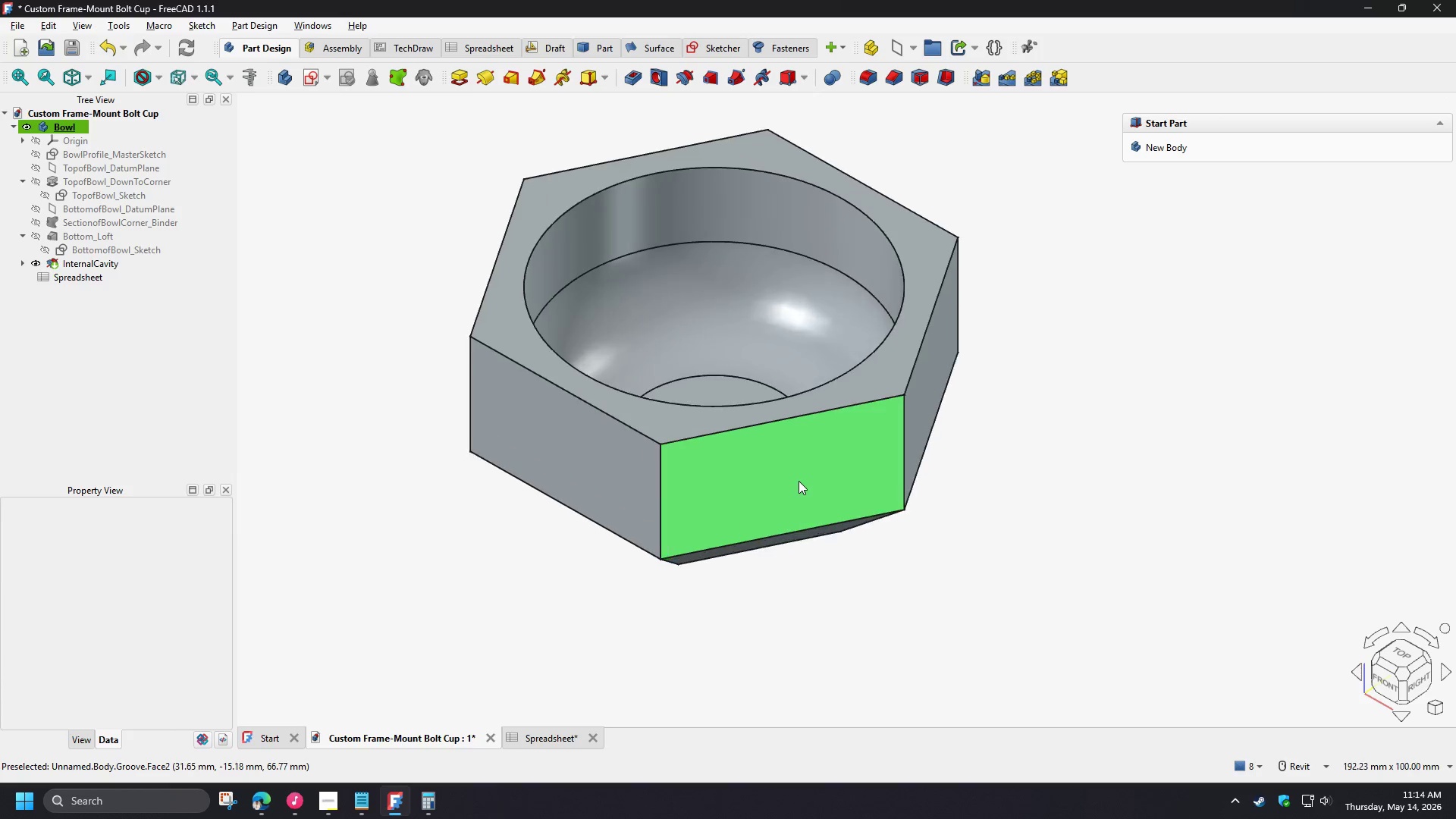 
left_click([535, 736])
 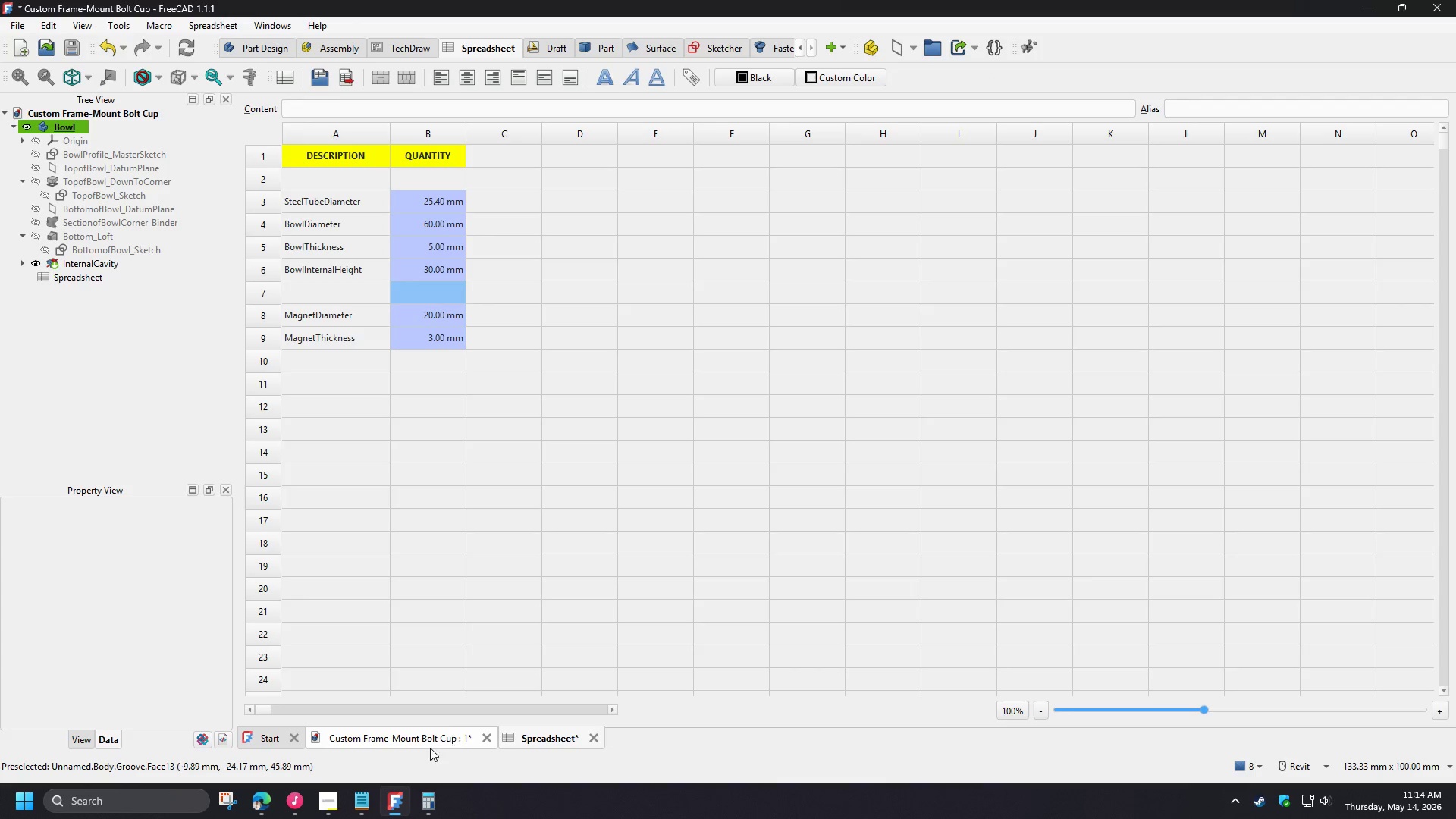 
left_click([416, 741])
 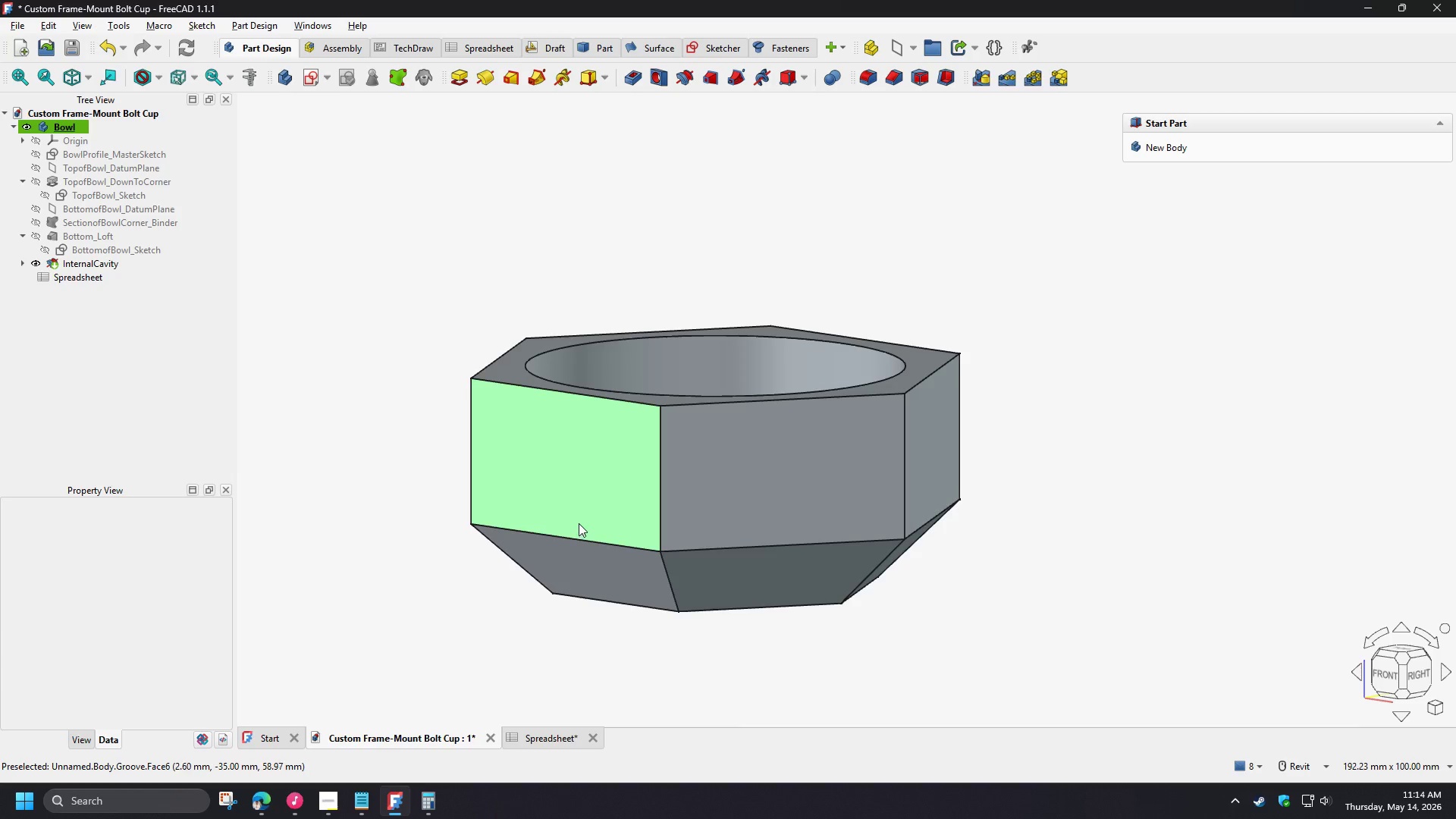 
hold_key(key=ShiftLeft, duration=1.02)
 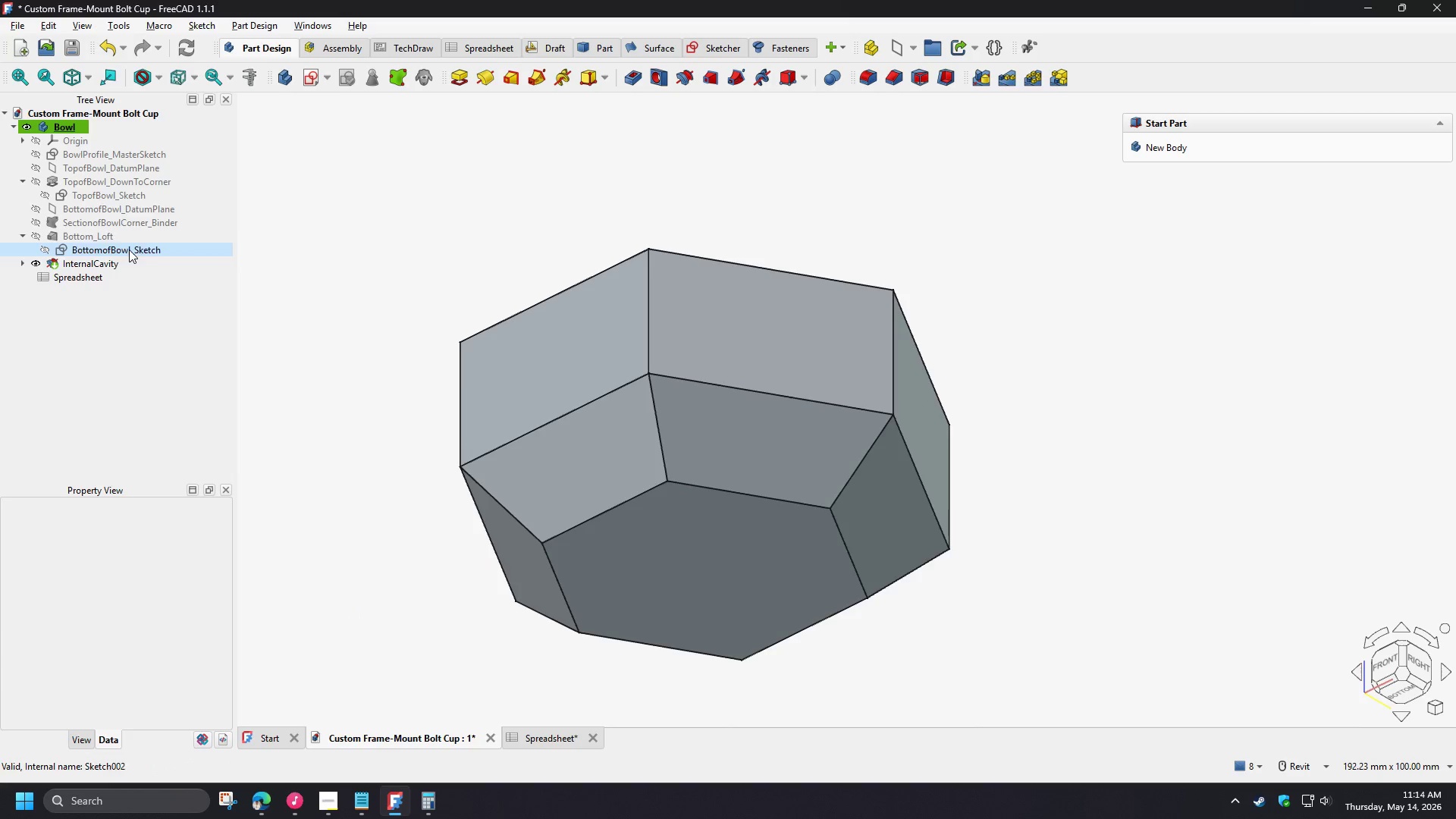 
double_click([115, 158])
 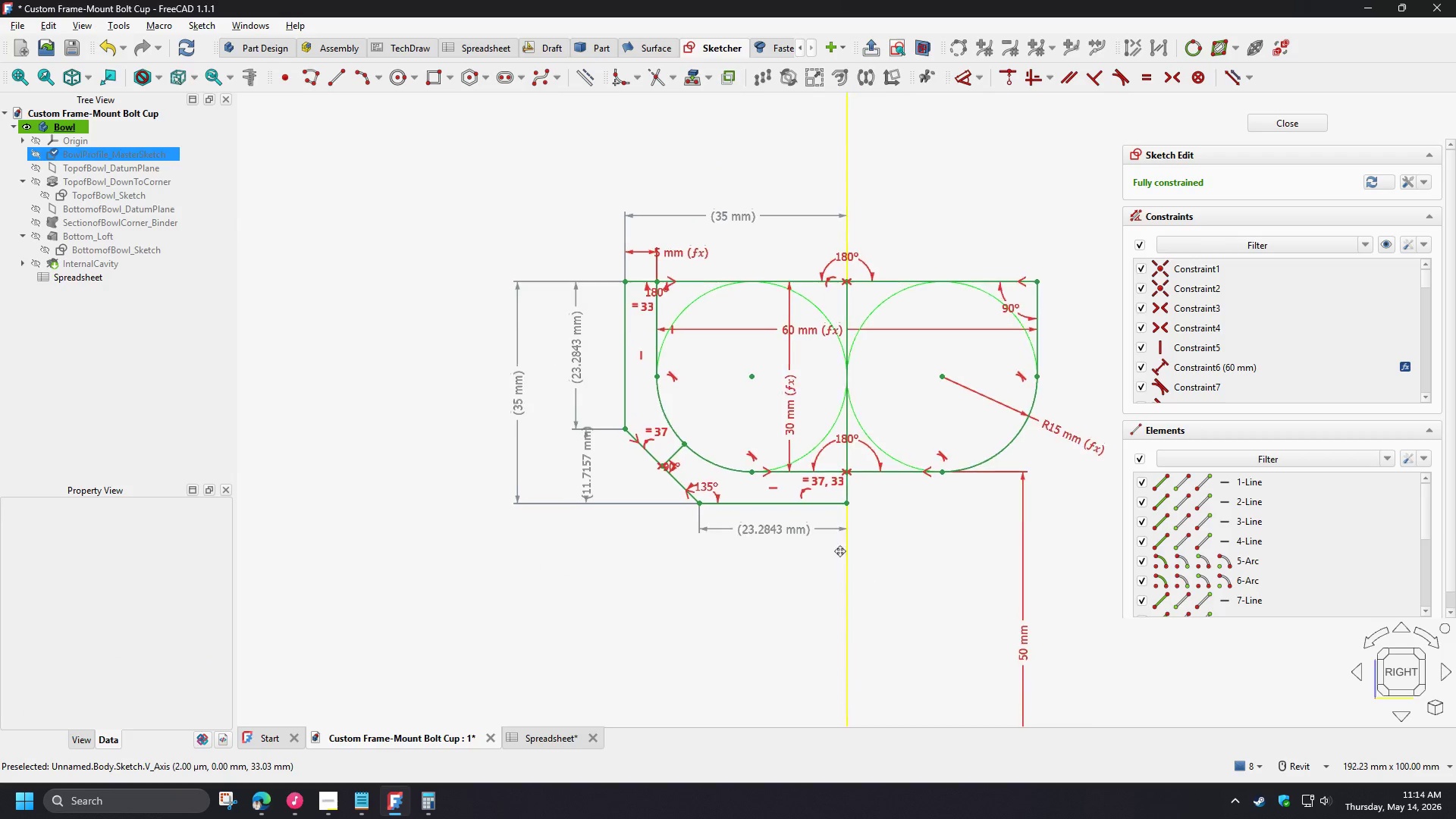 
scroll: coordinate [695, 435], scroll_direction: none, amount: 0.0
 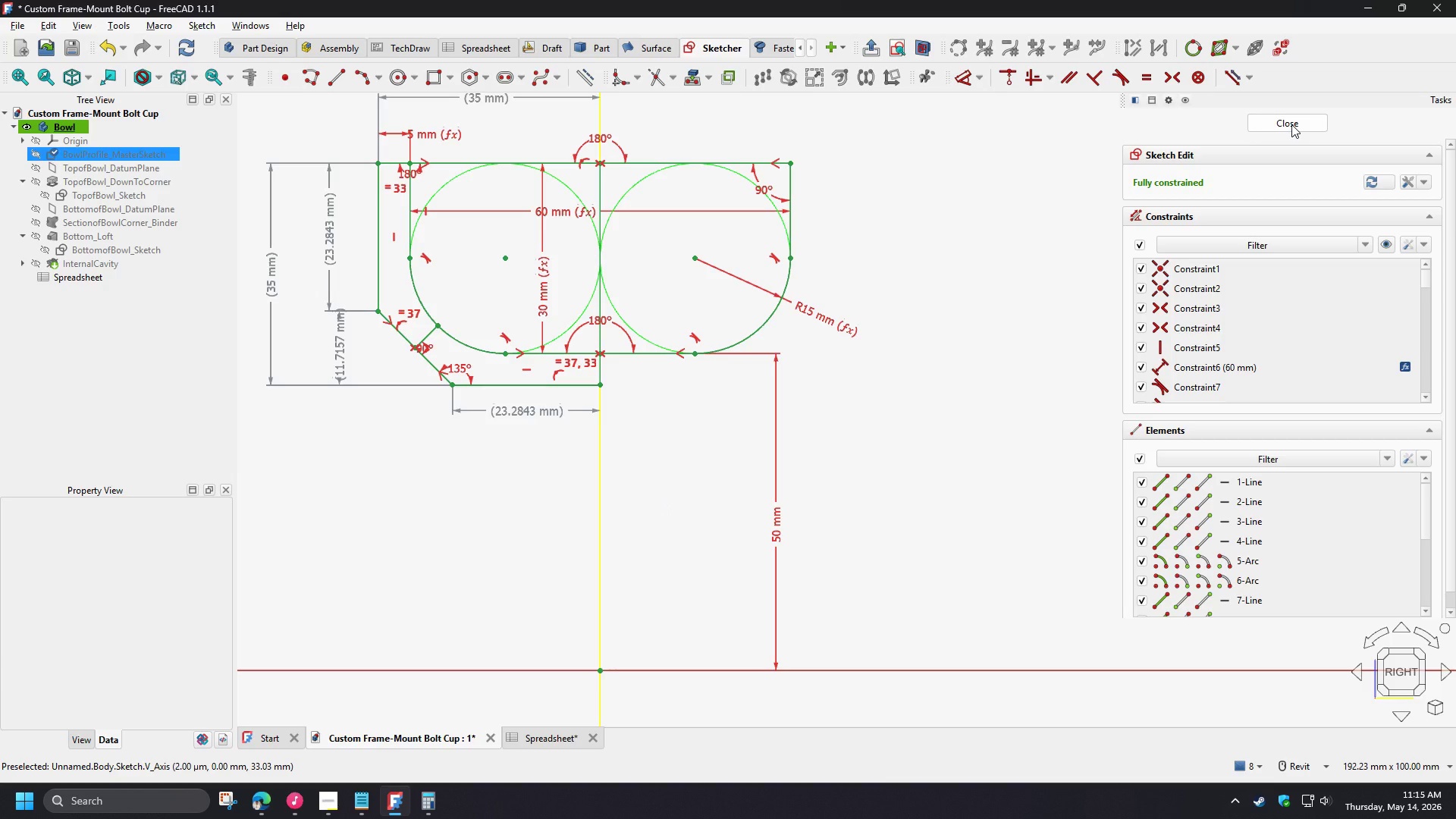 
wait(16.26)
 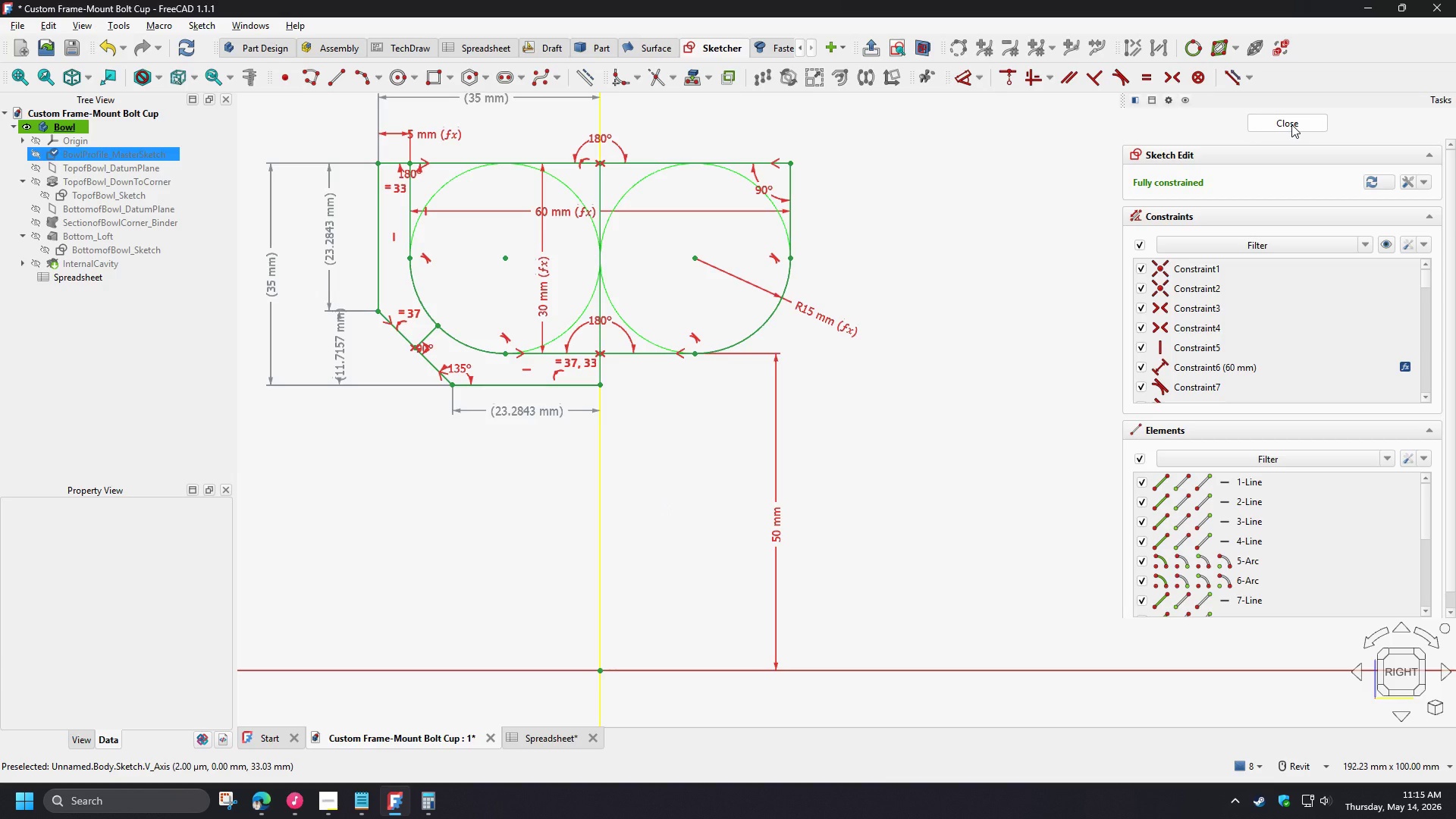 
scroll: coordinate [644, 471], scroll_direction: up, amount: 1.0
 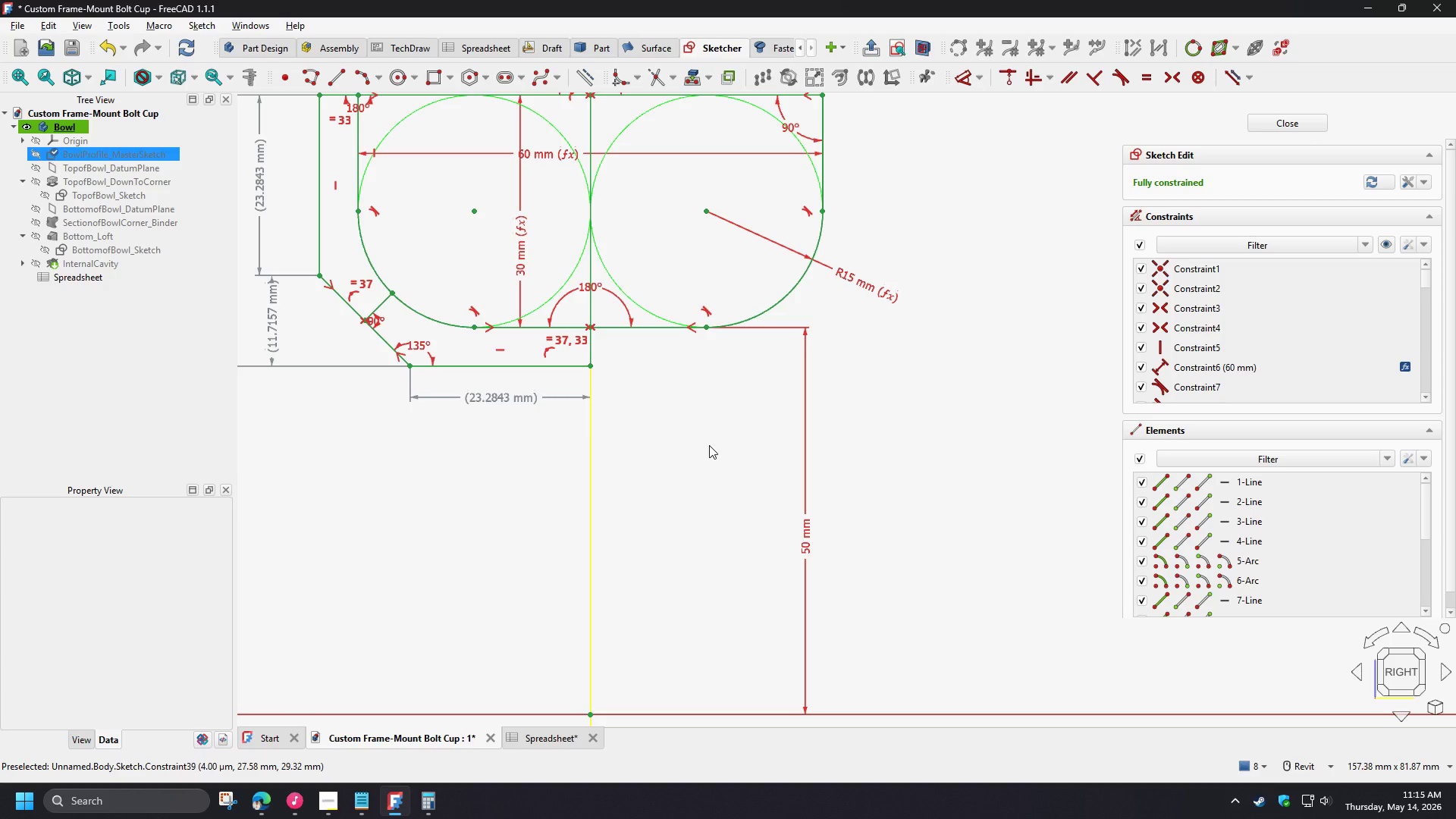 
wait(32.21)
 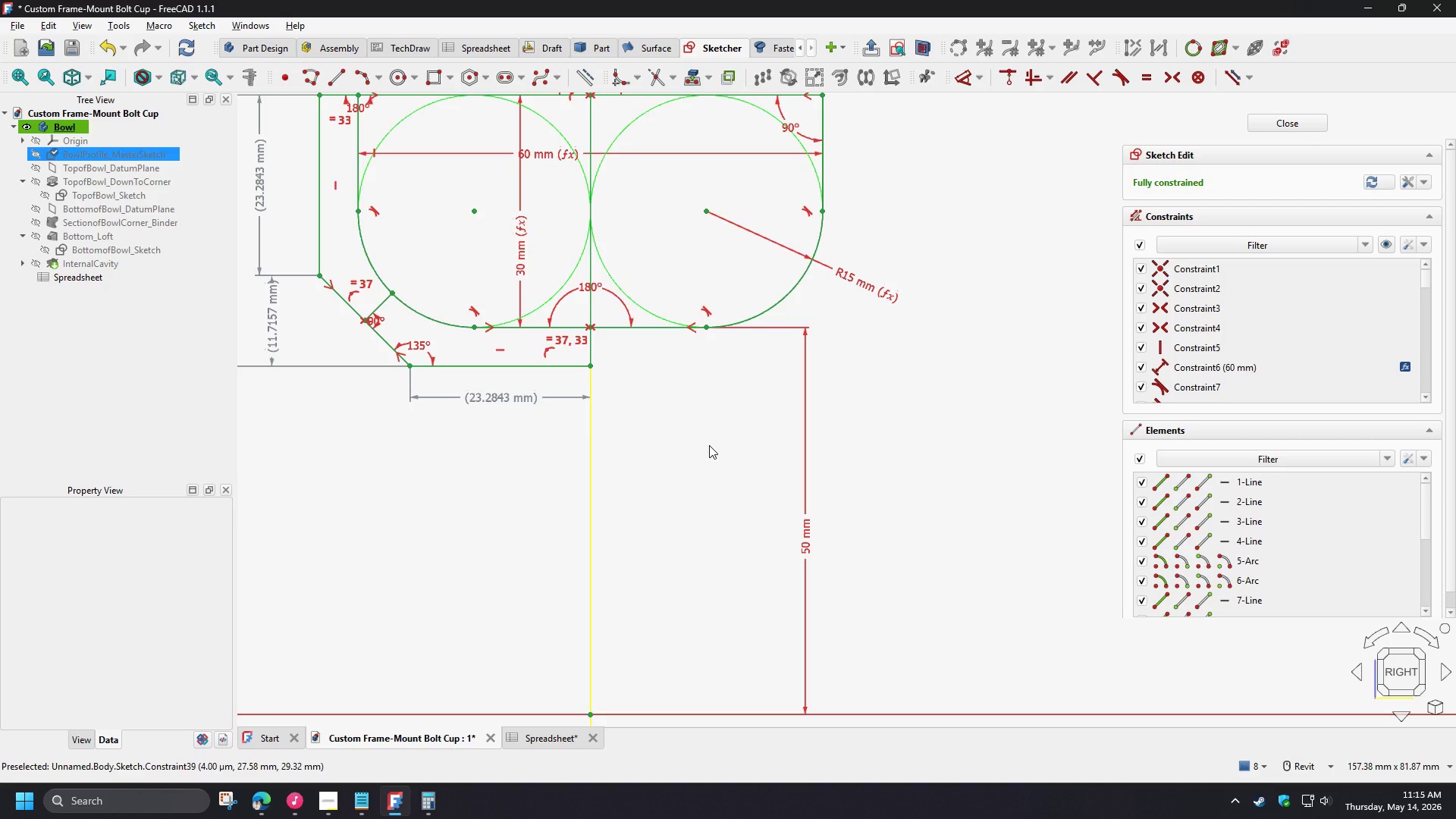 
left_click([631, 474])
 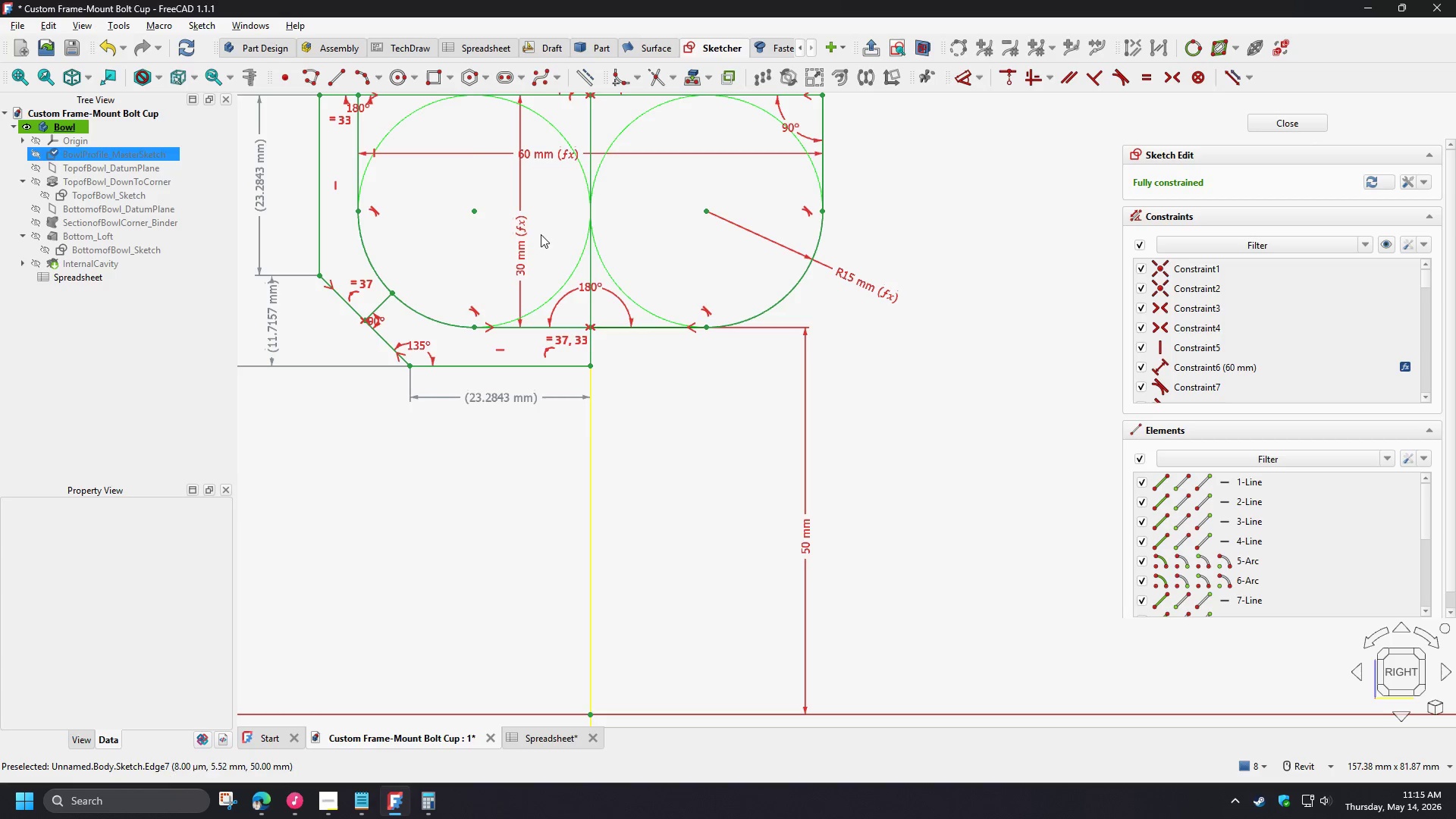 
left_click([400, 82])
 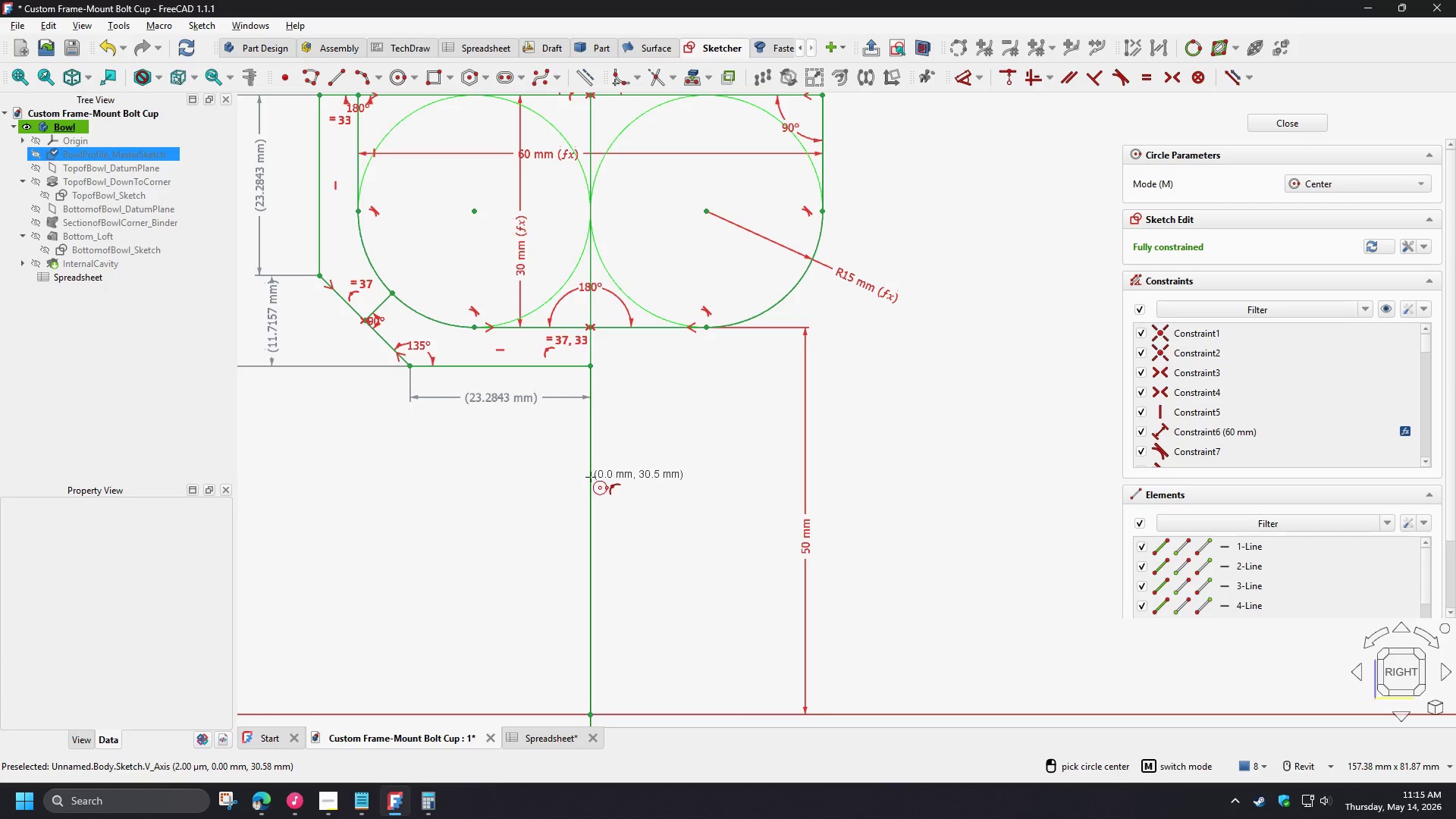 
left_click([591, 477])
 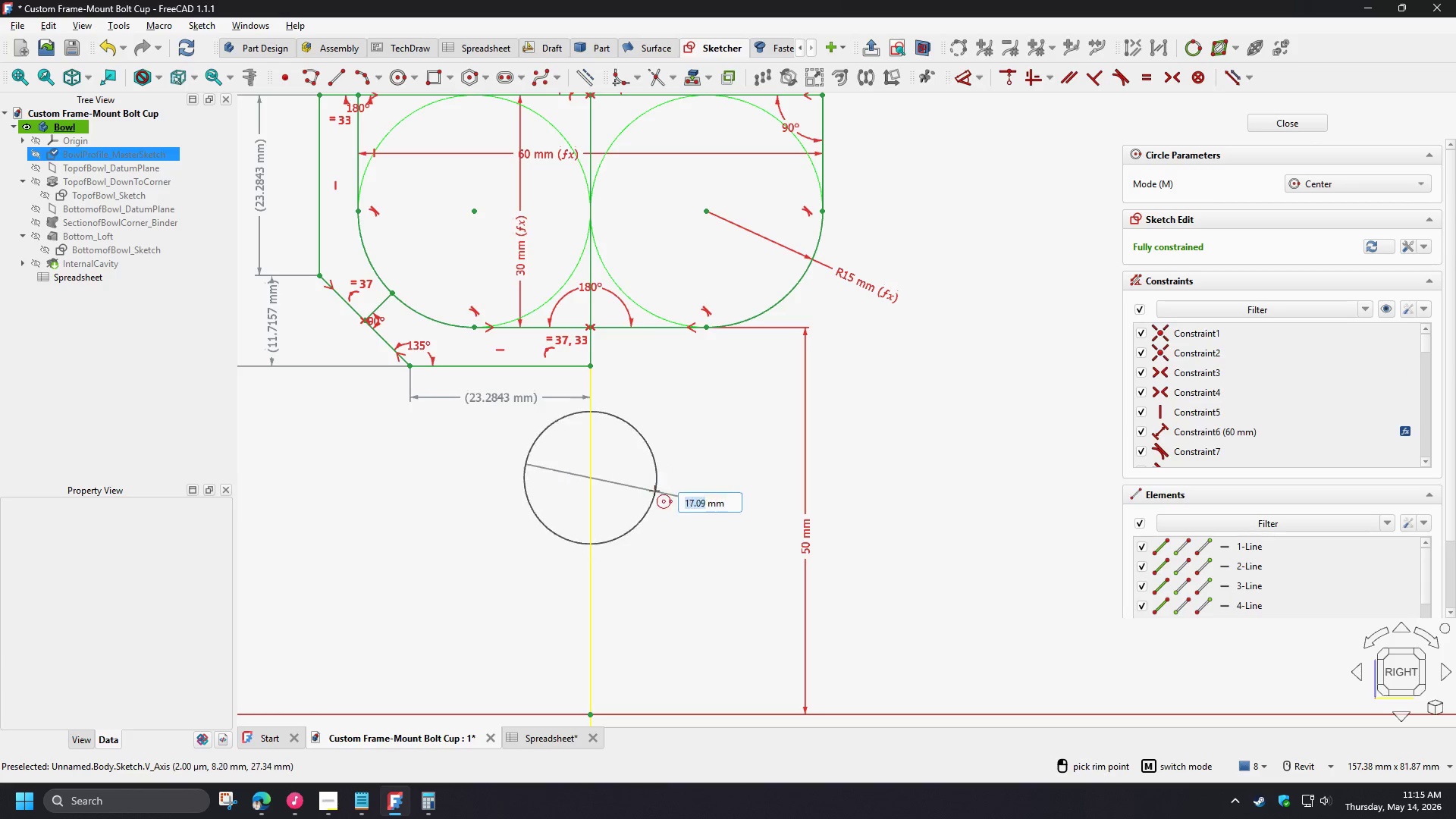 
left_click([648, 486])
 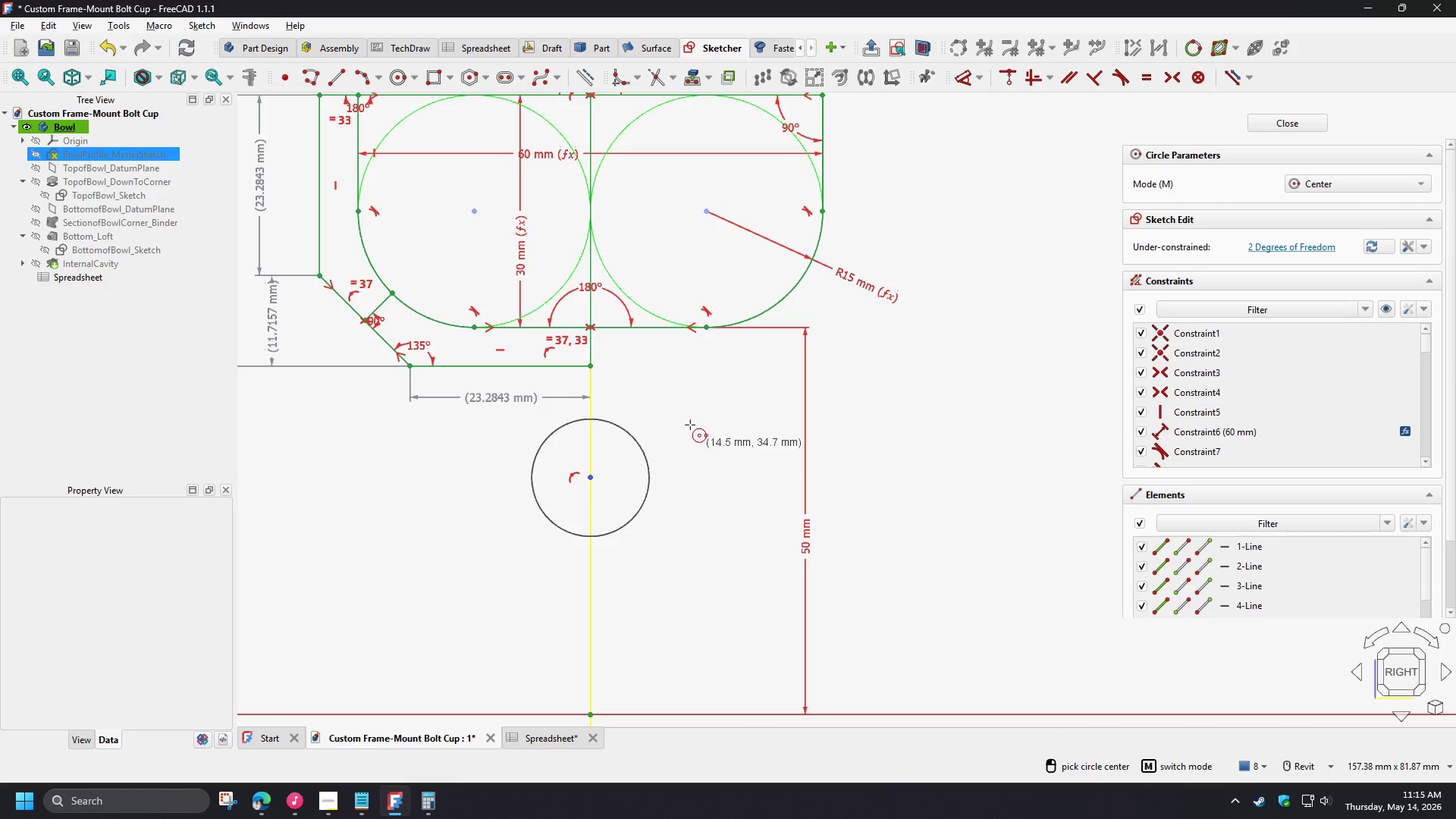 
right_click([682, 419])
 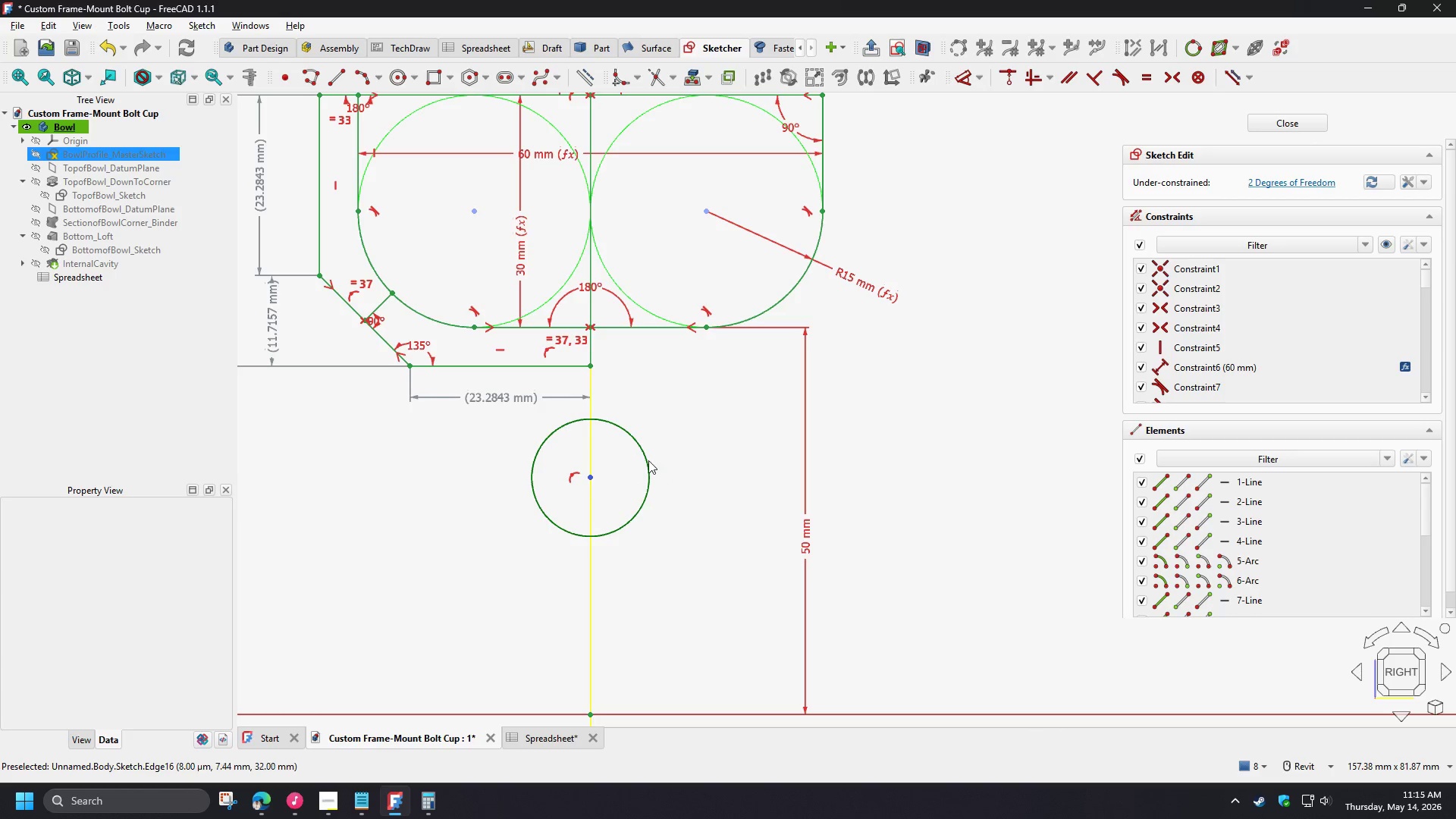 
left_click([648, 460])
 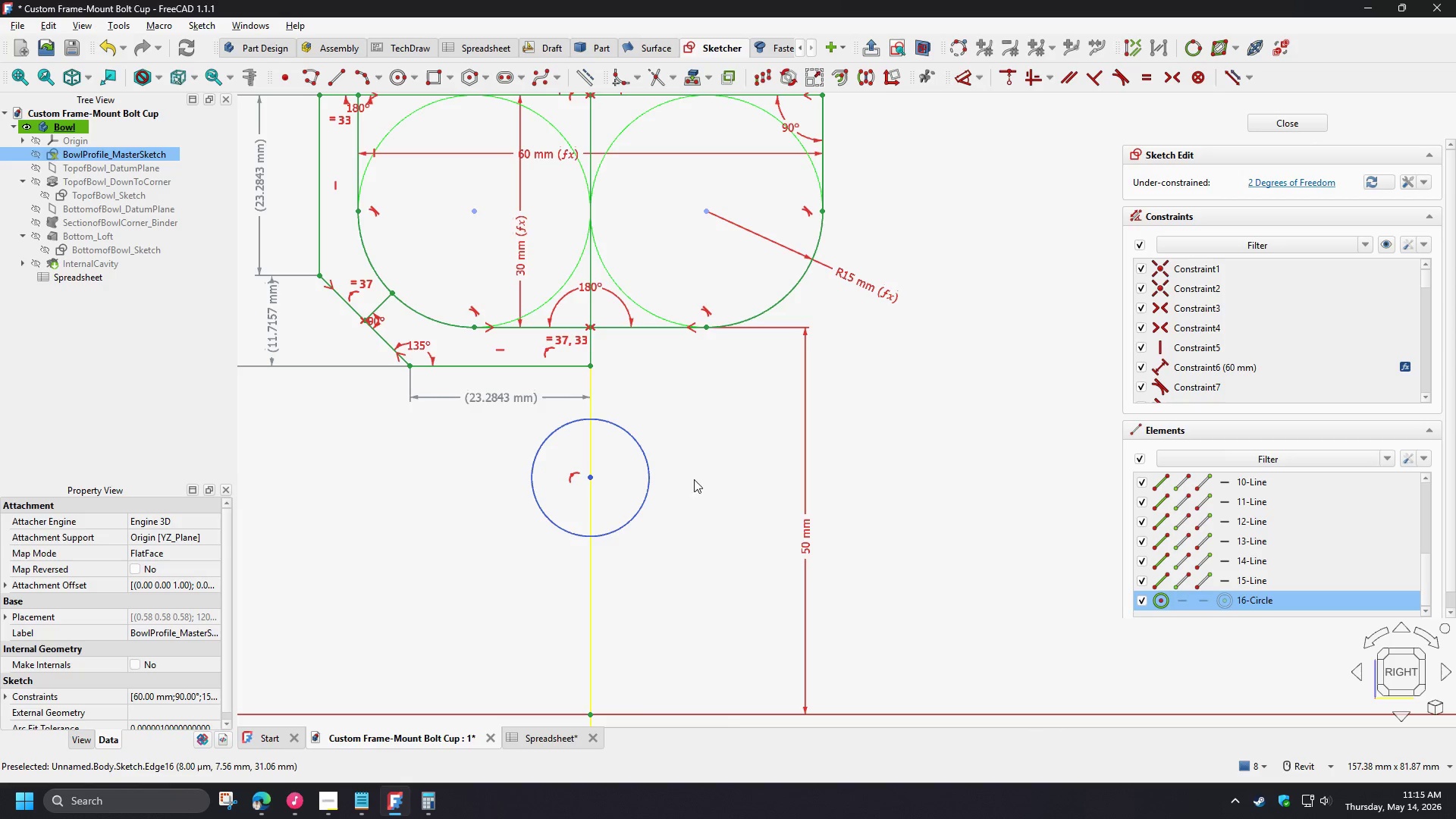 
key(D)
 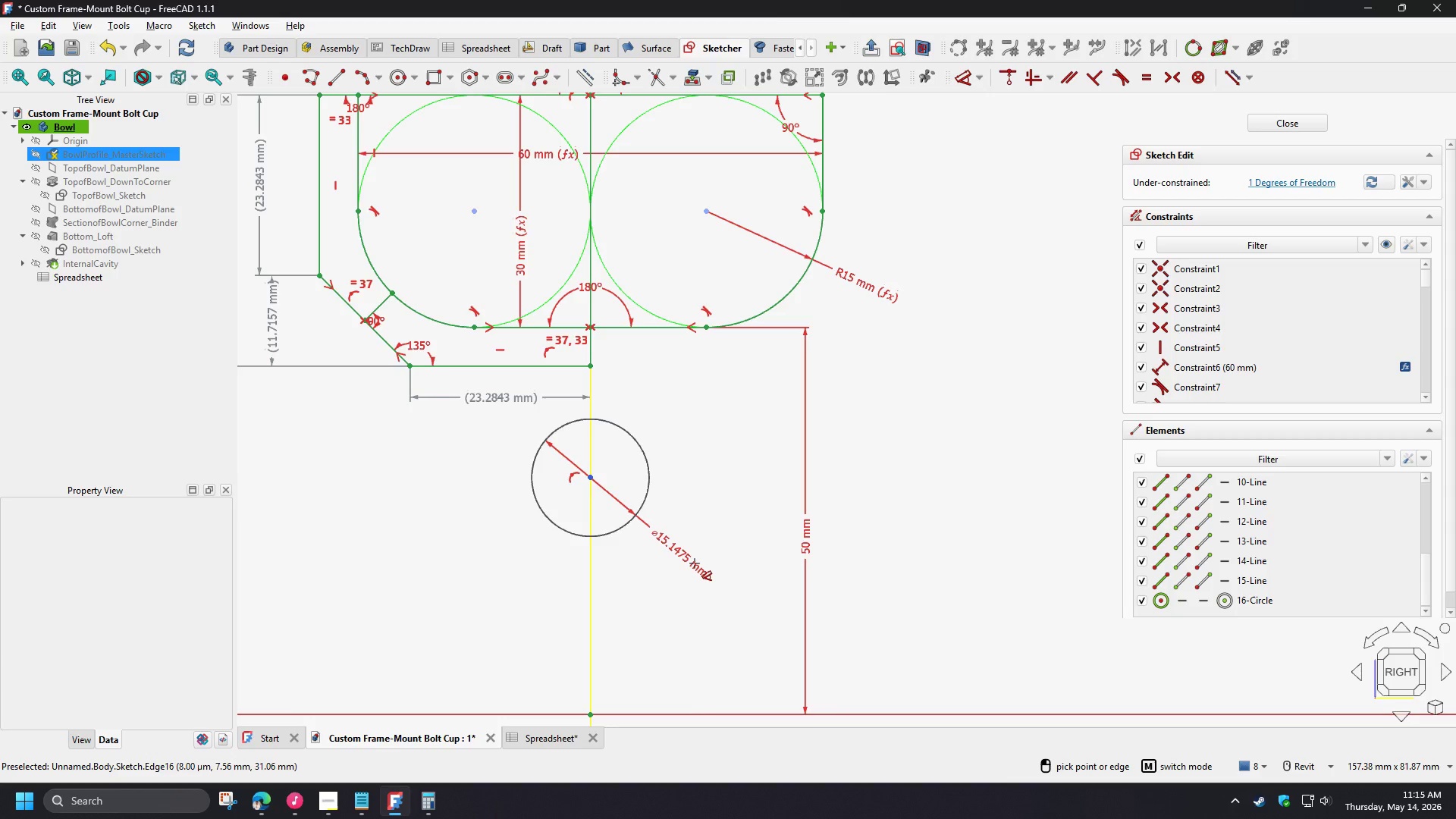 
left_click([695, 563])
 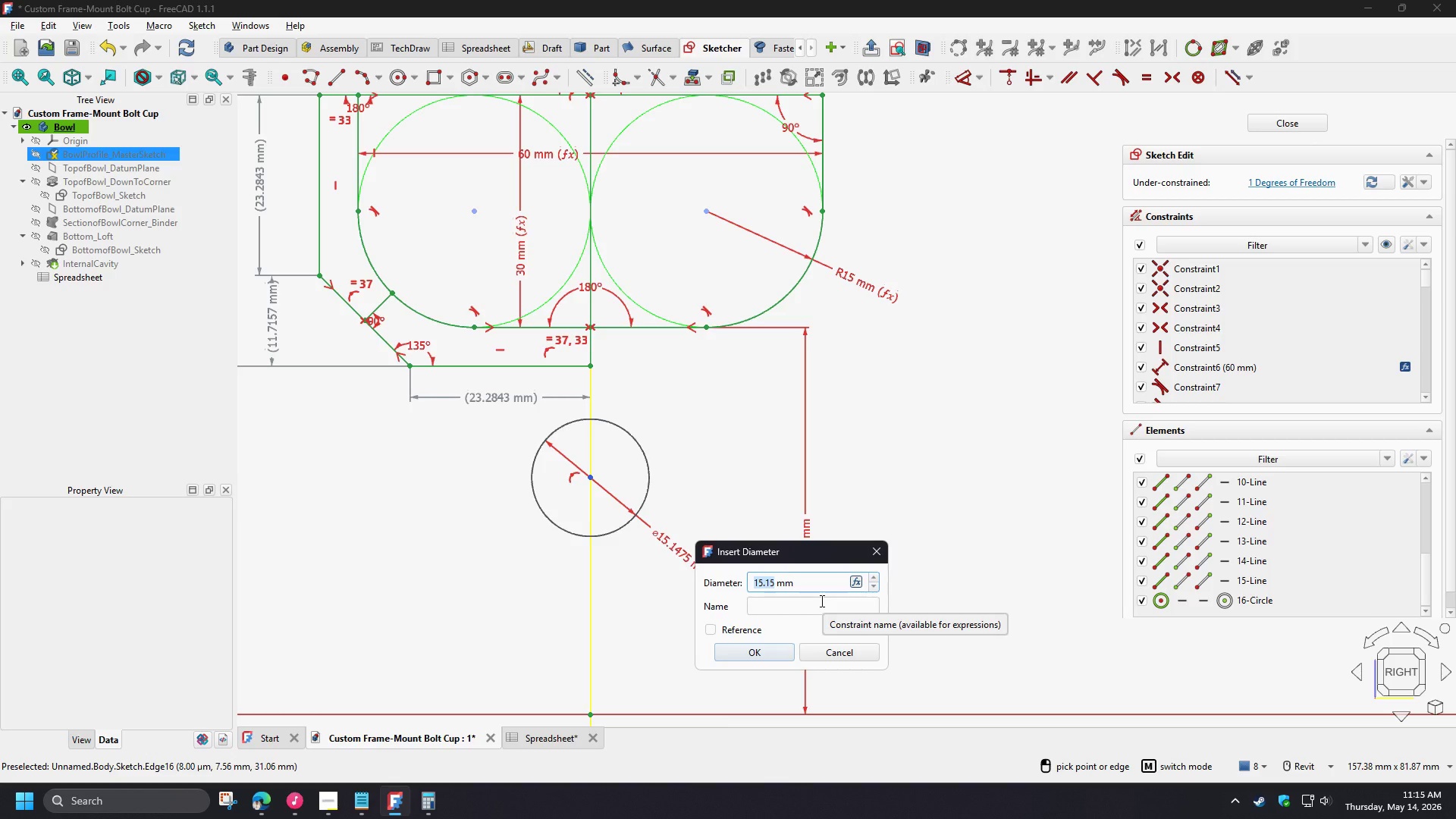 
left_click([858, 582])
 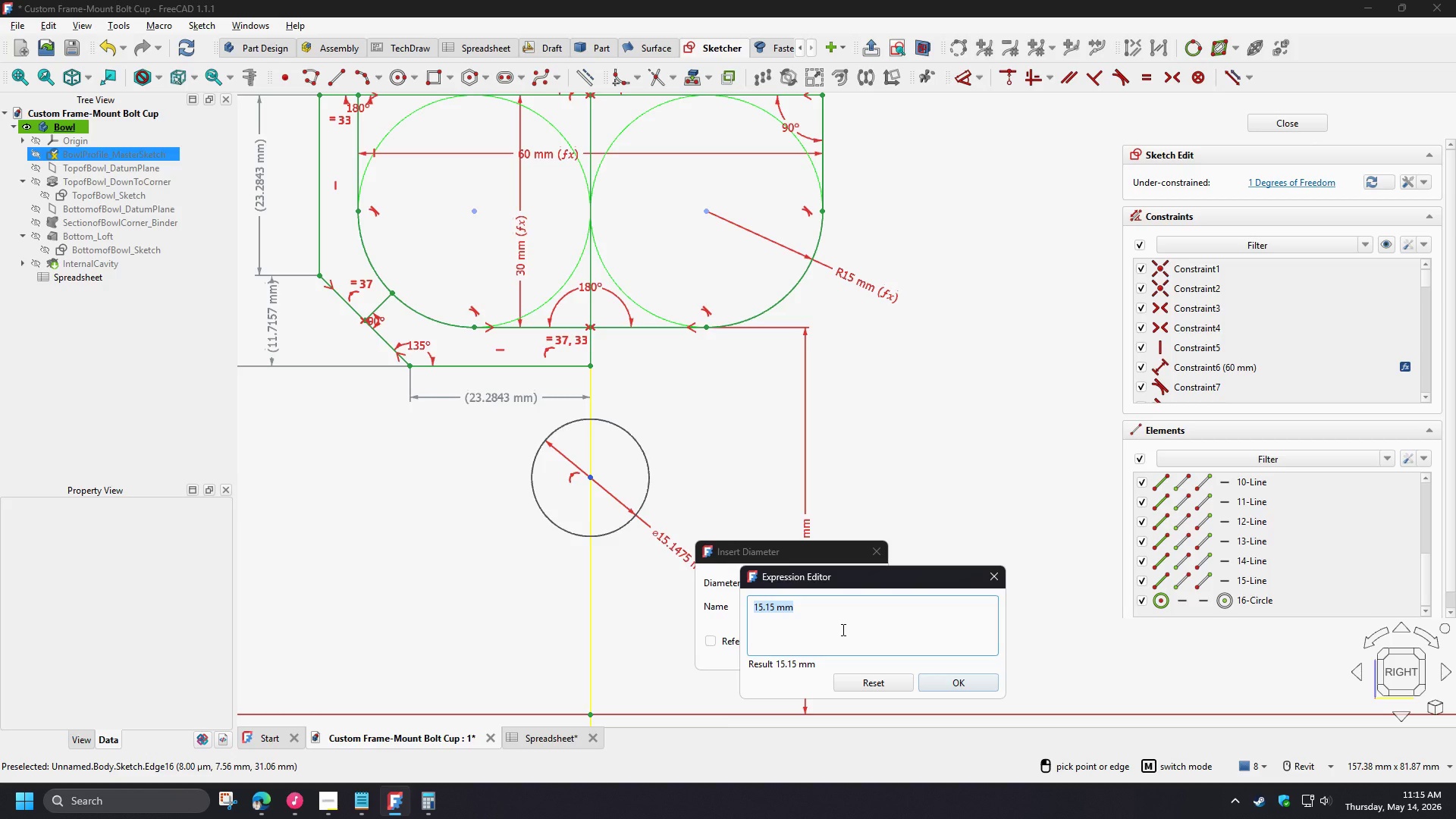 
type(sp)
 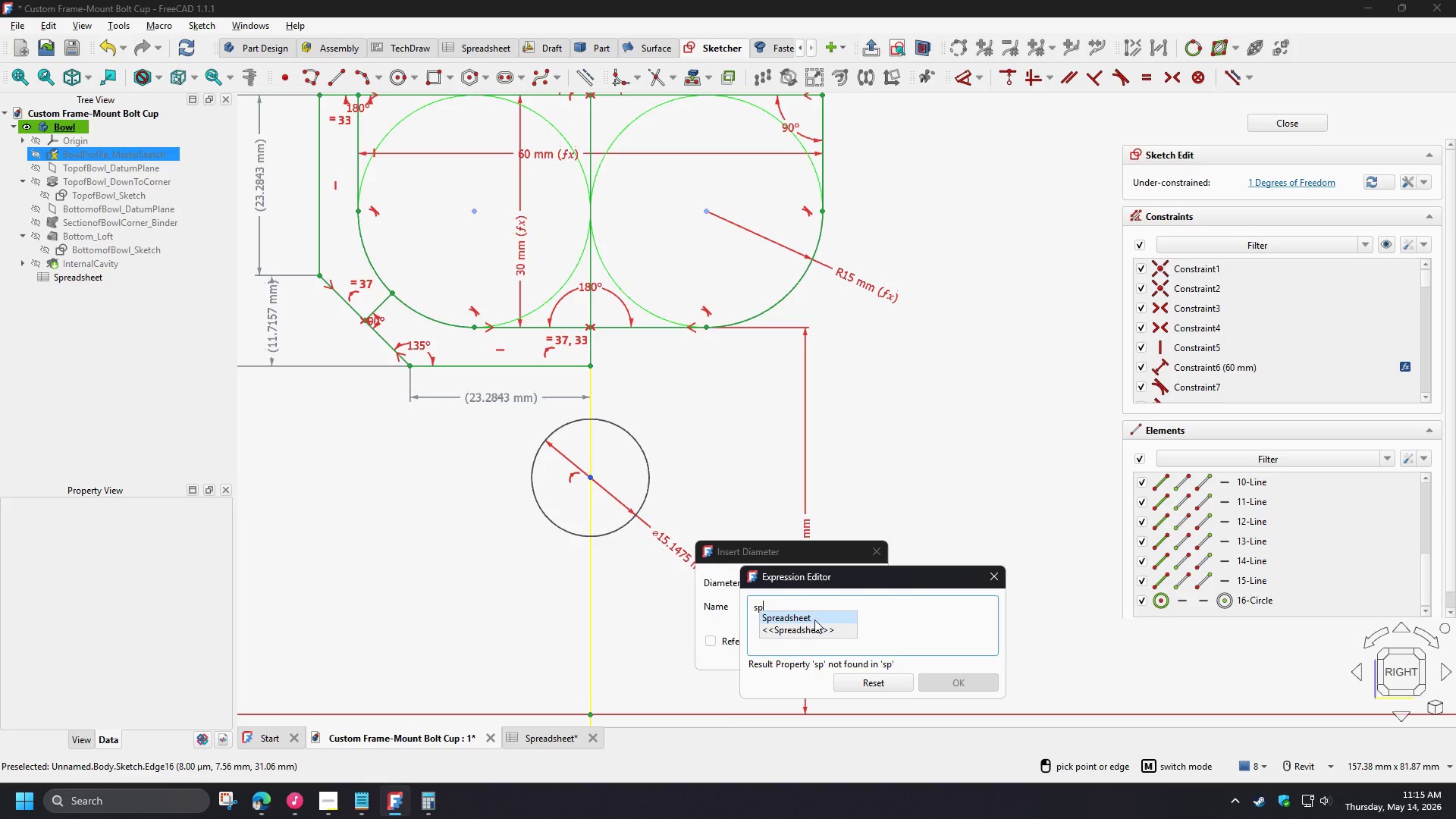 
left_click([811, 613])
 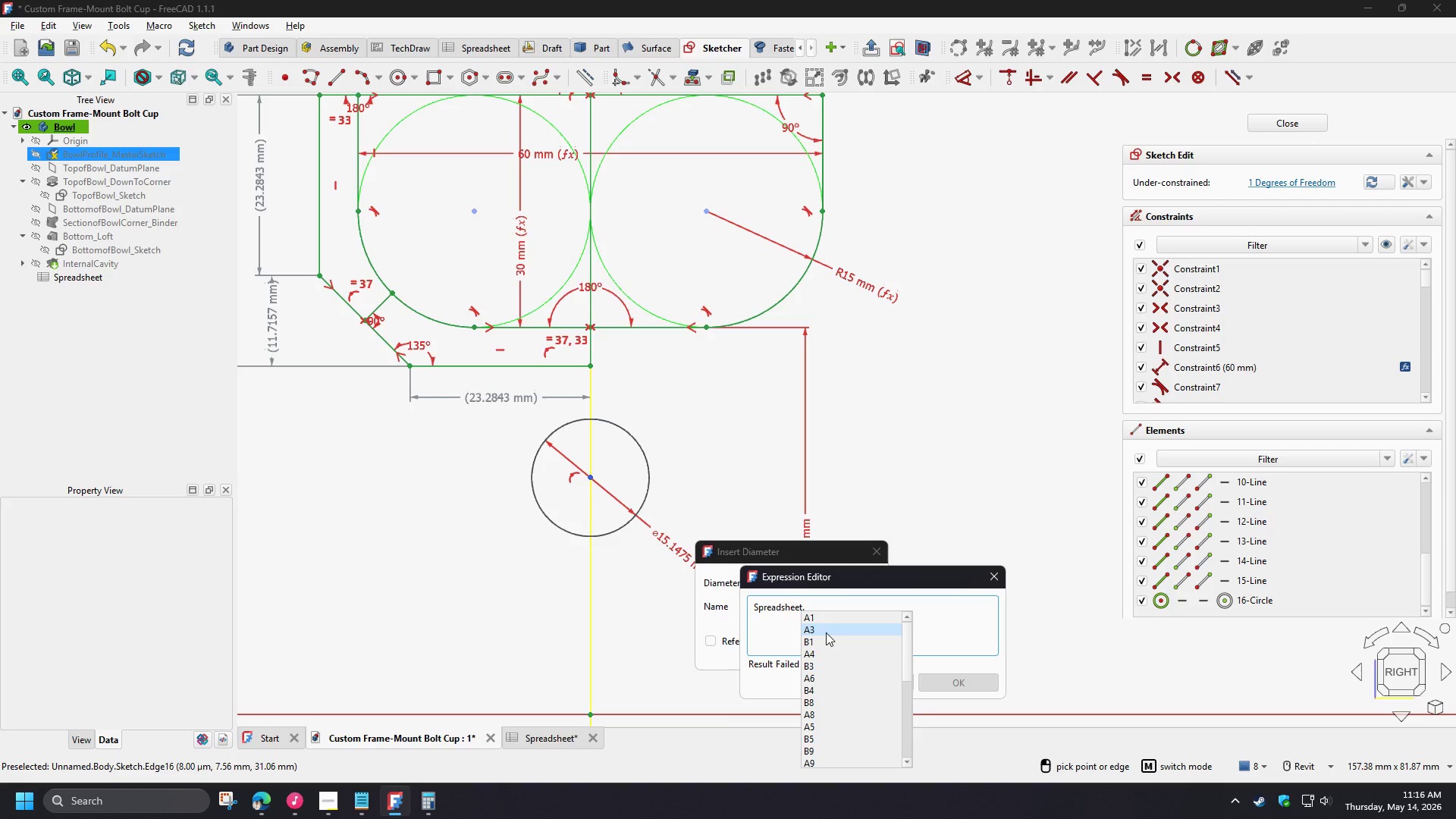 
wait(52.38)
 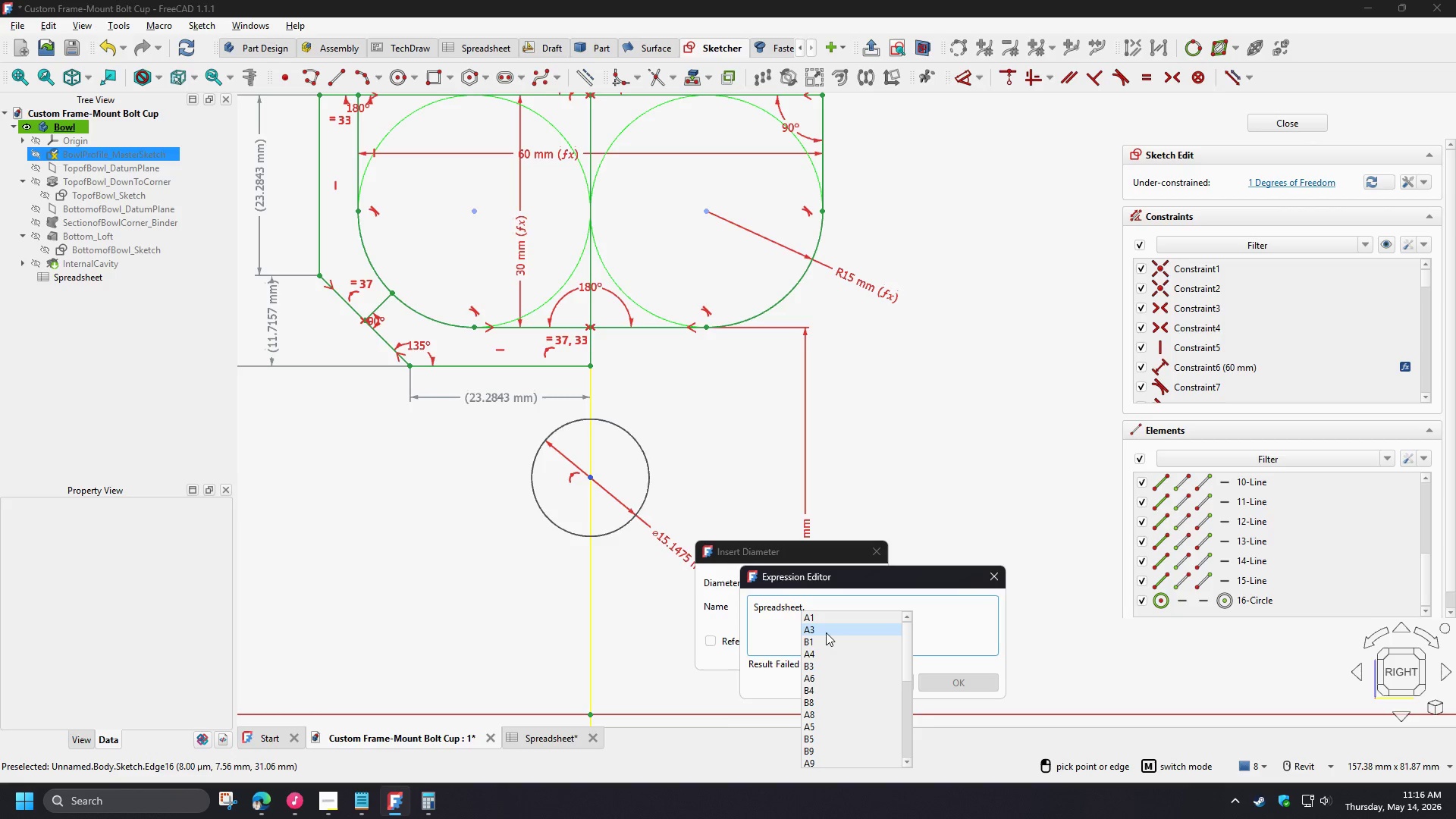 
type(dia)
 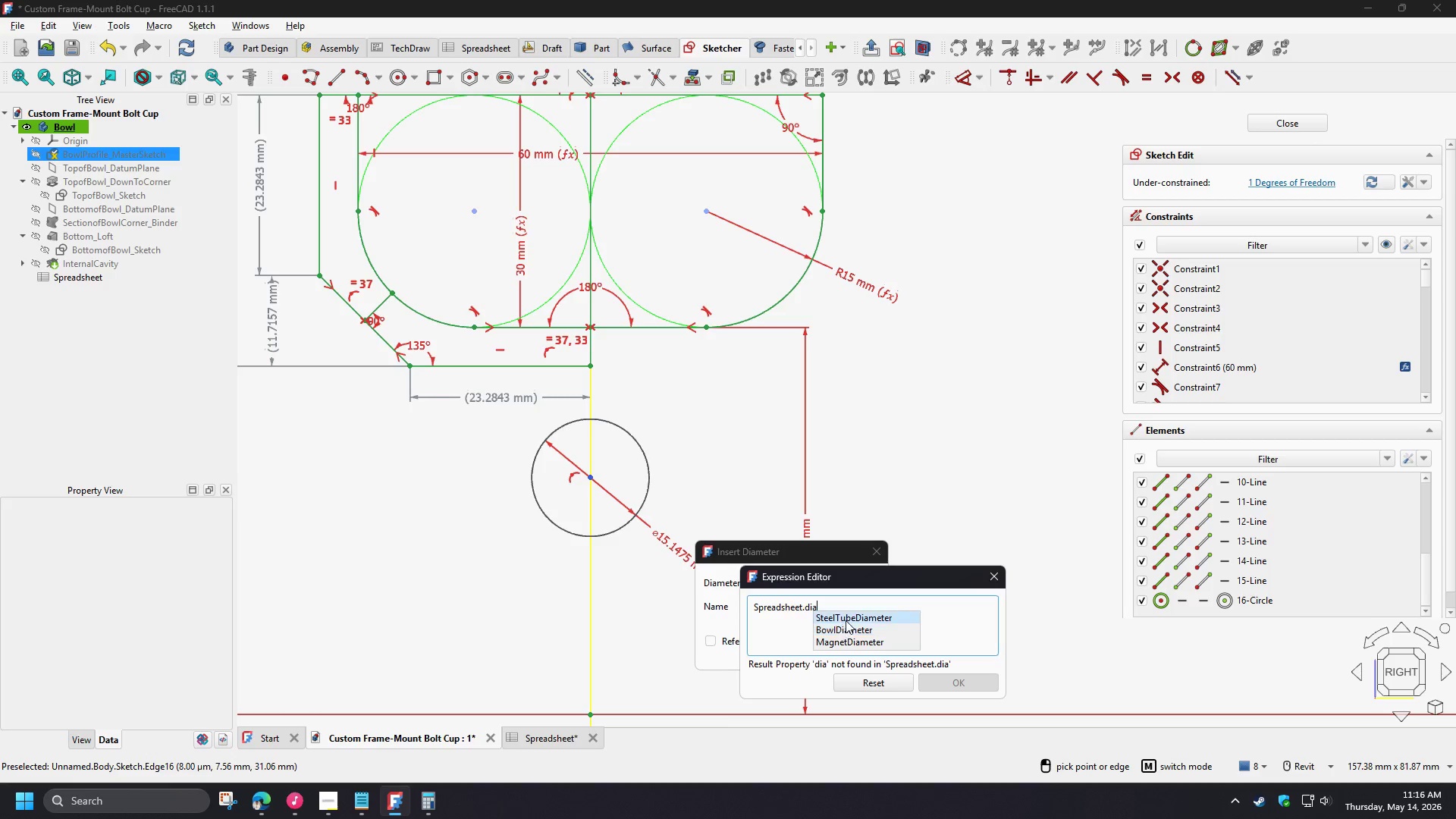 
left_click([846, 619])
 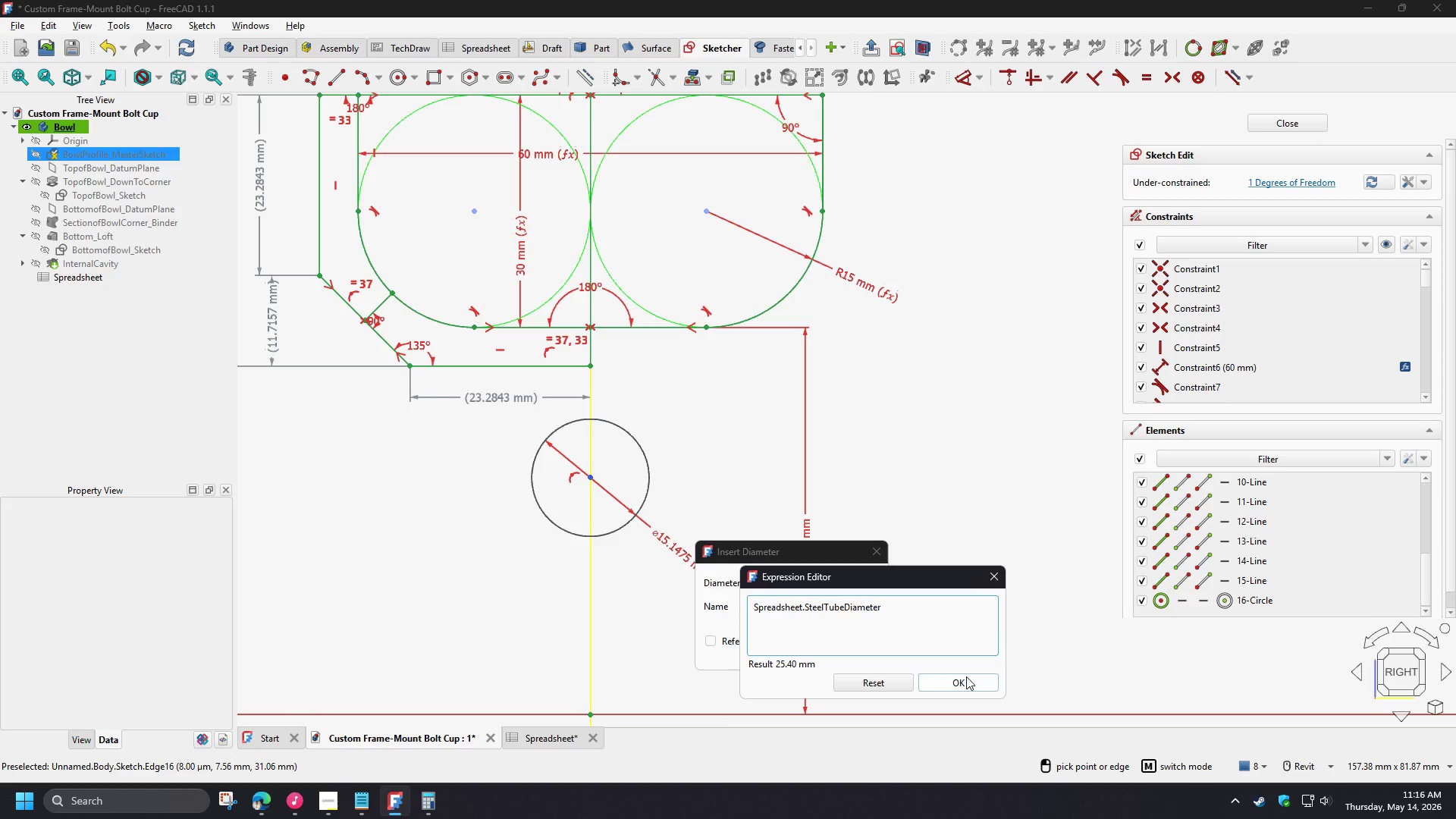 
left_click([966, 676])
 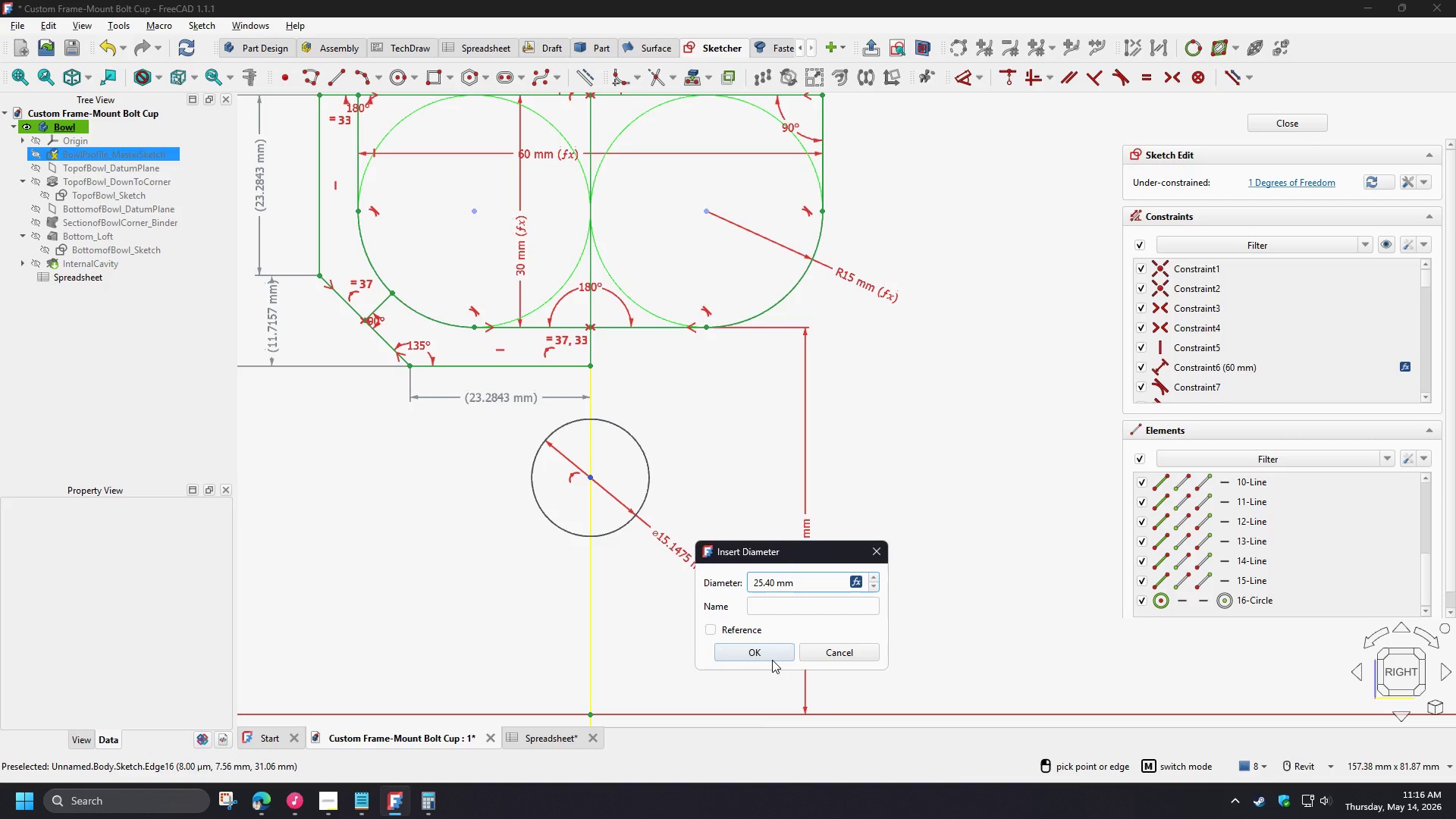 
double_click([772, 660])
 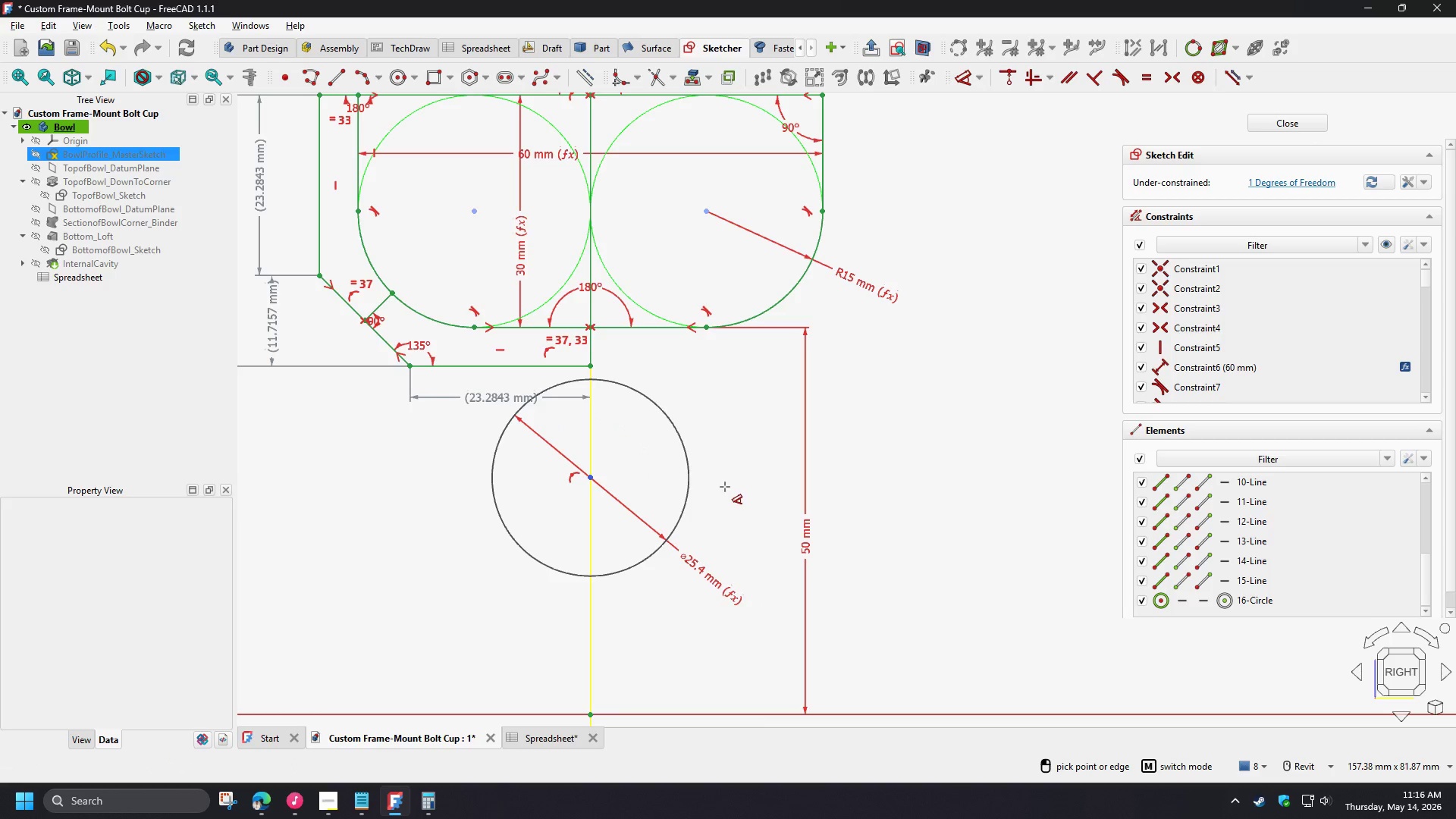 
right_click([725, 487])
 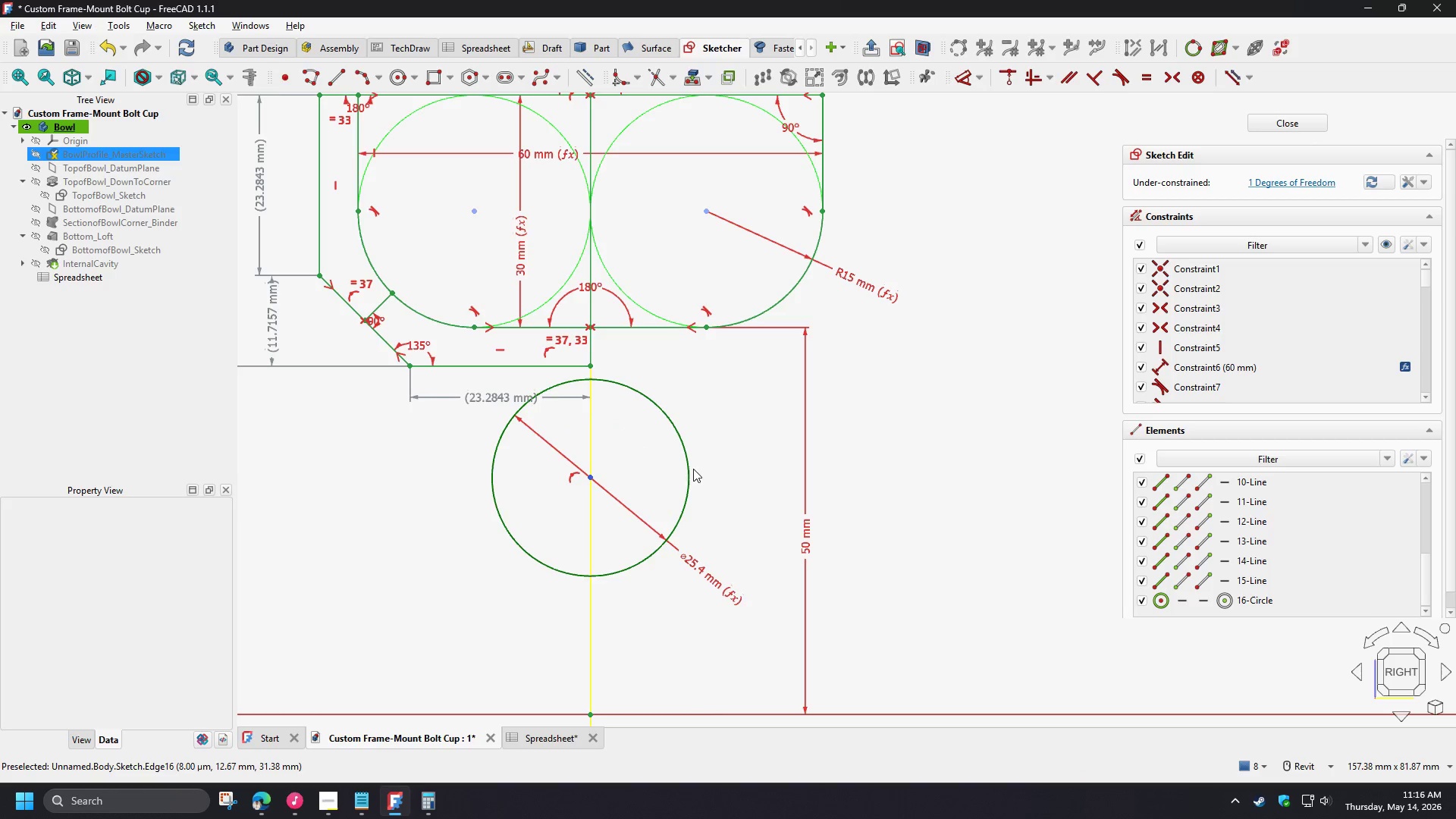 
left_click_drag(start_coordinate=[693, 469], to_coordinate=[695, 535])
 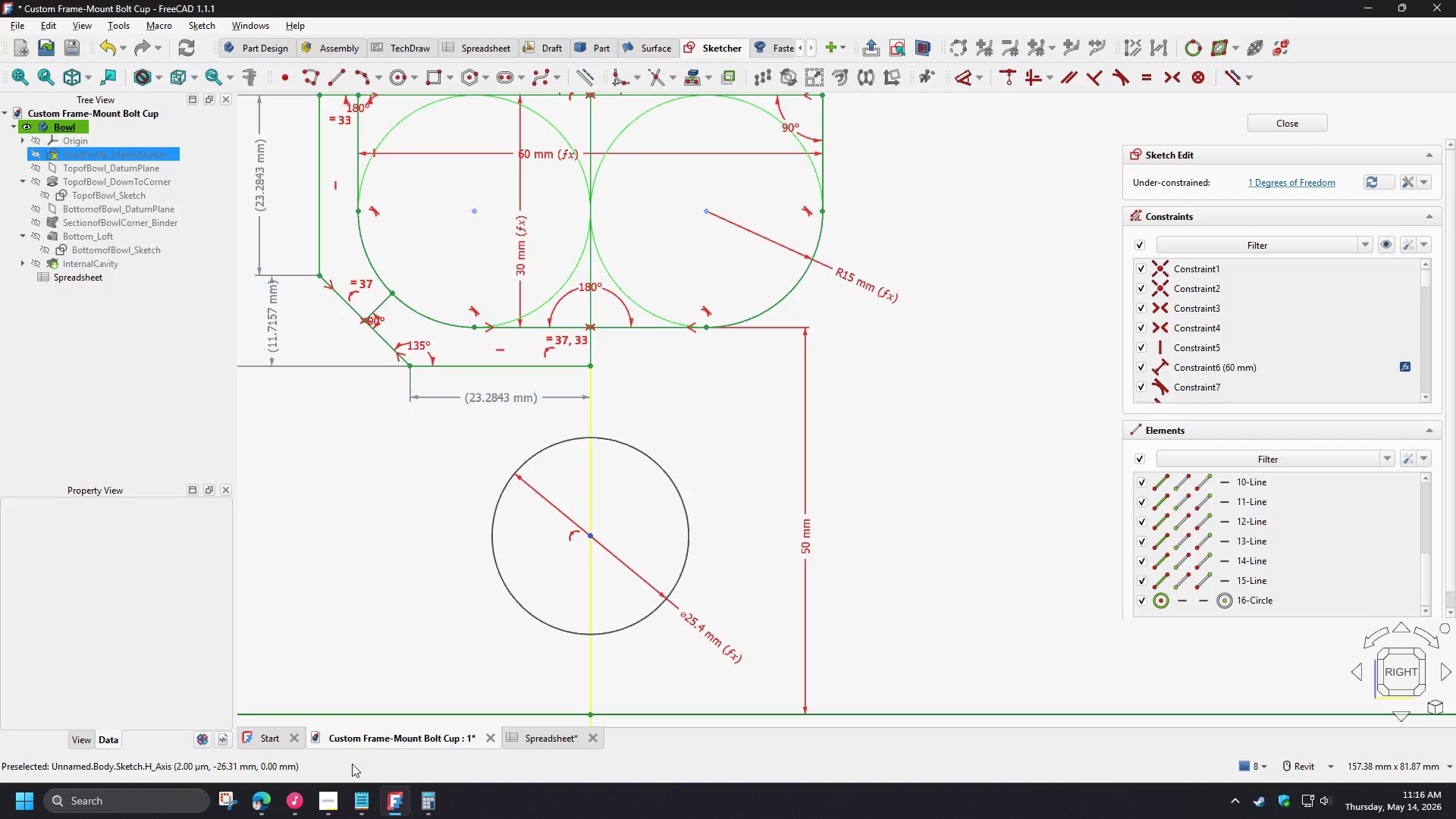 
left_click([331, 798])